 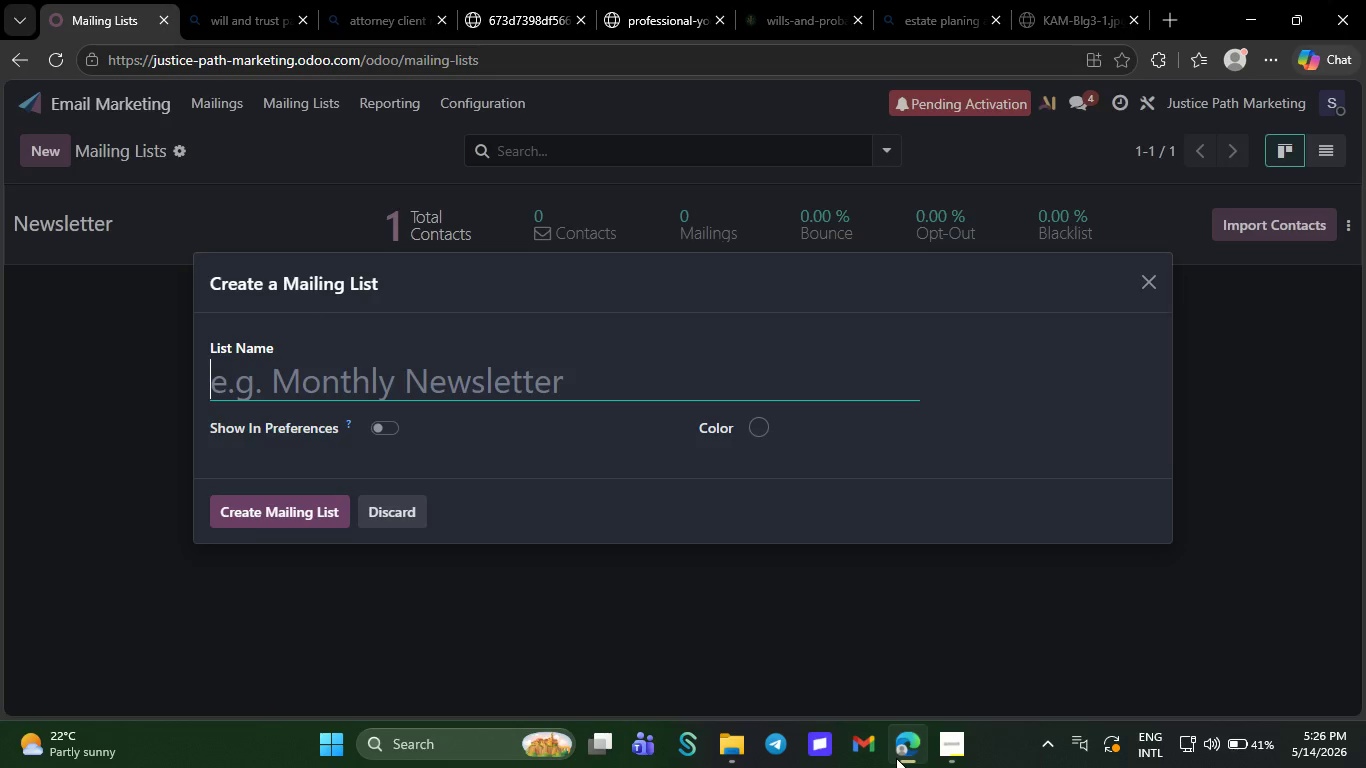 
key(Control+V)
 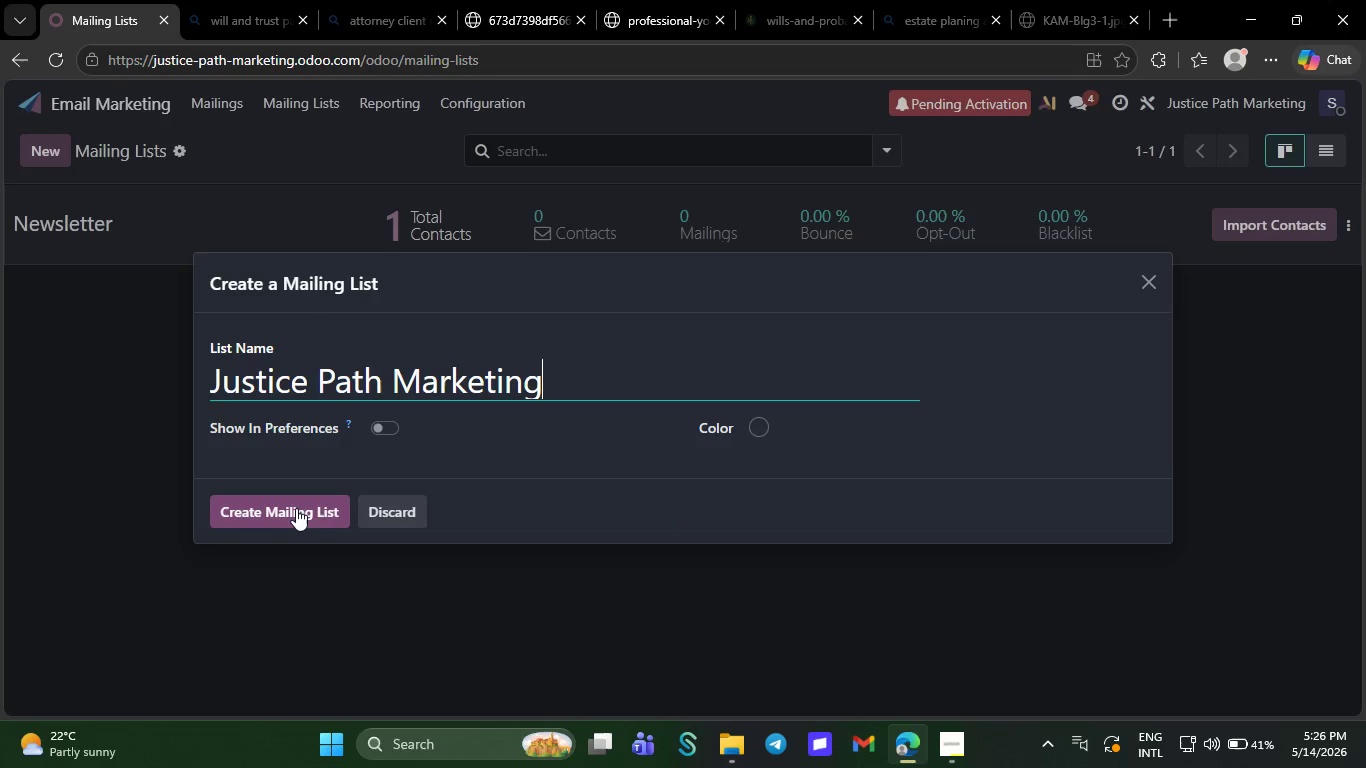 
left_click([296, 508])
 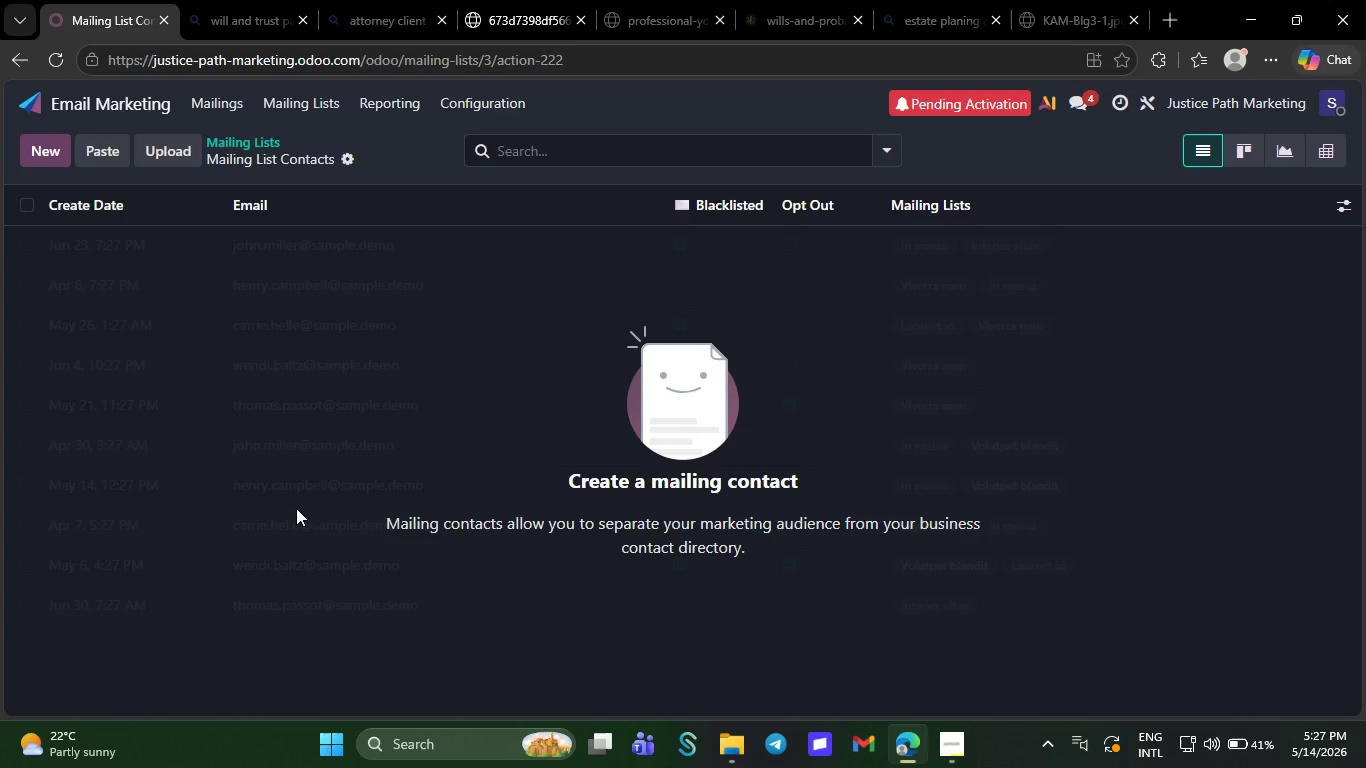 
wait(8.25)
 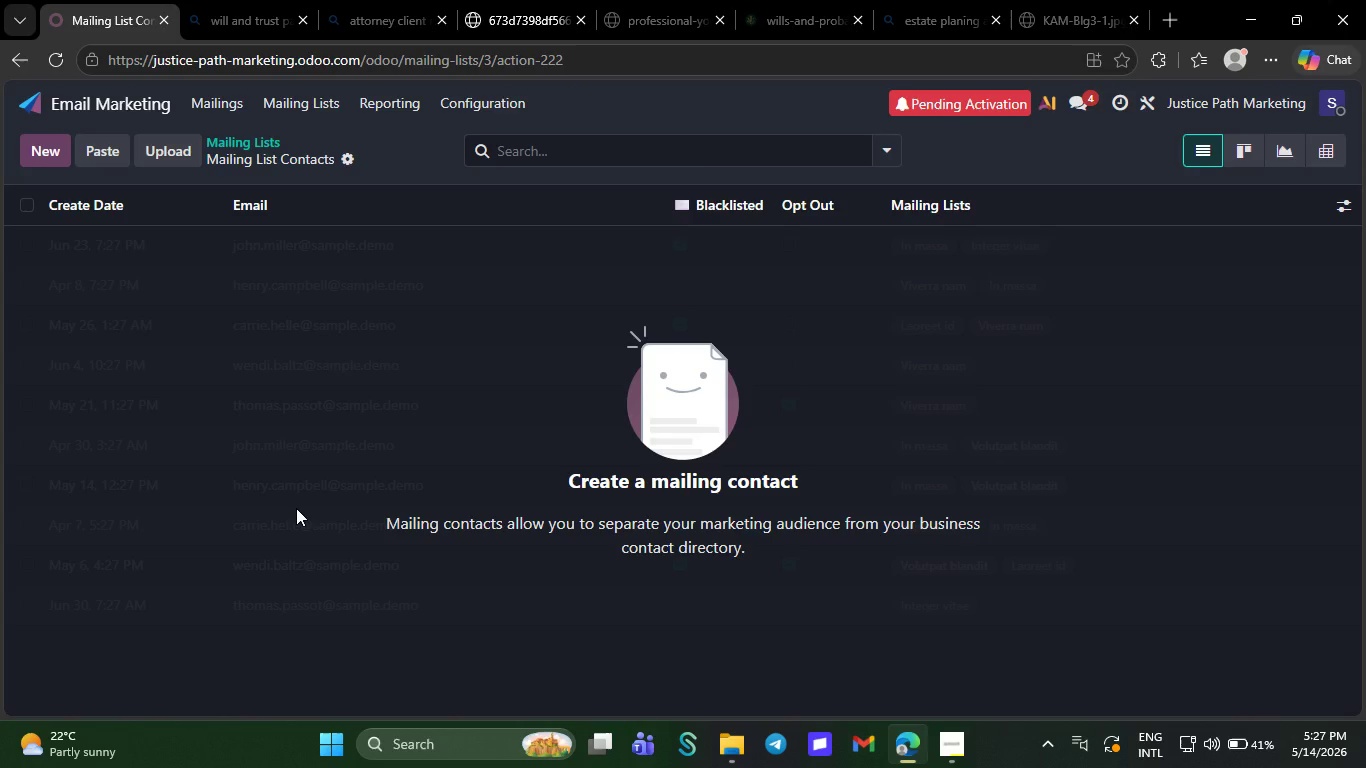 
left_click([173, 152])
 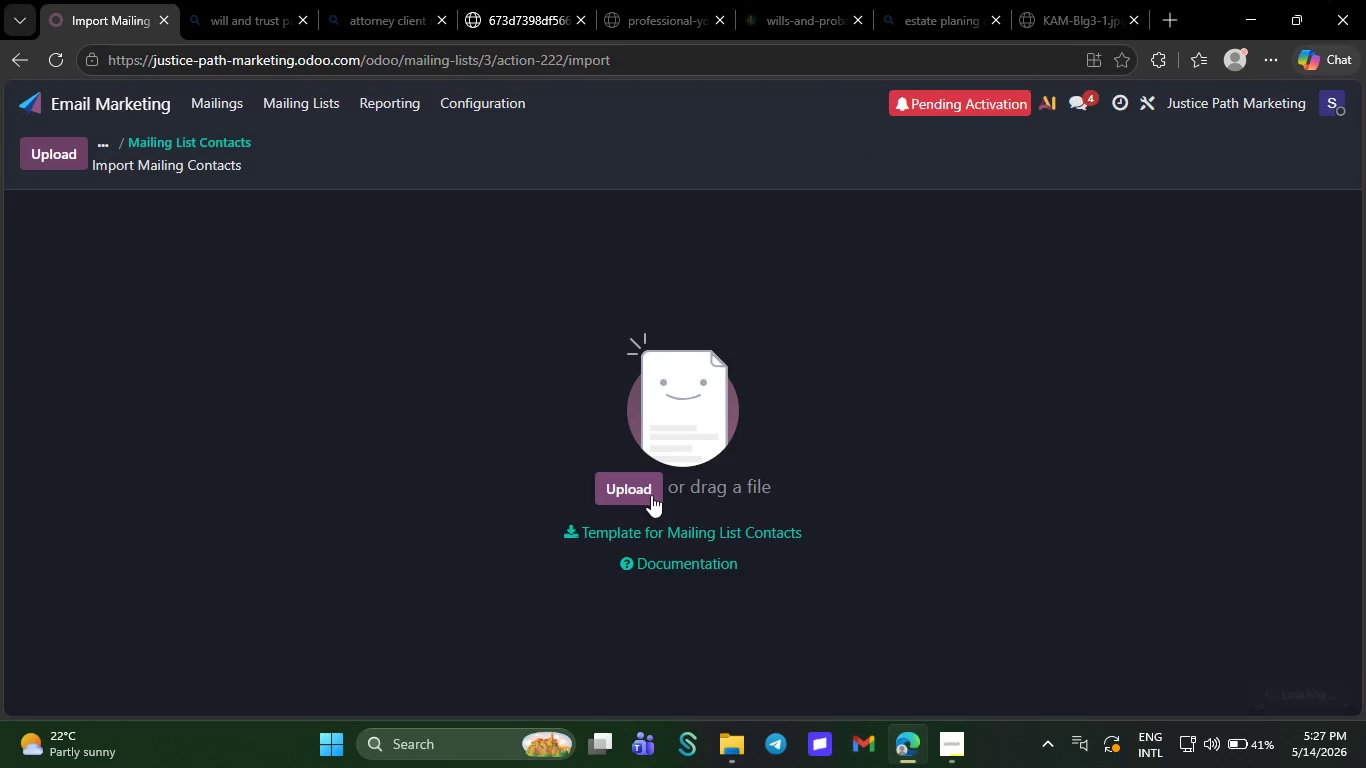 
left_click([648, 493])
 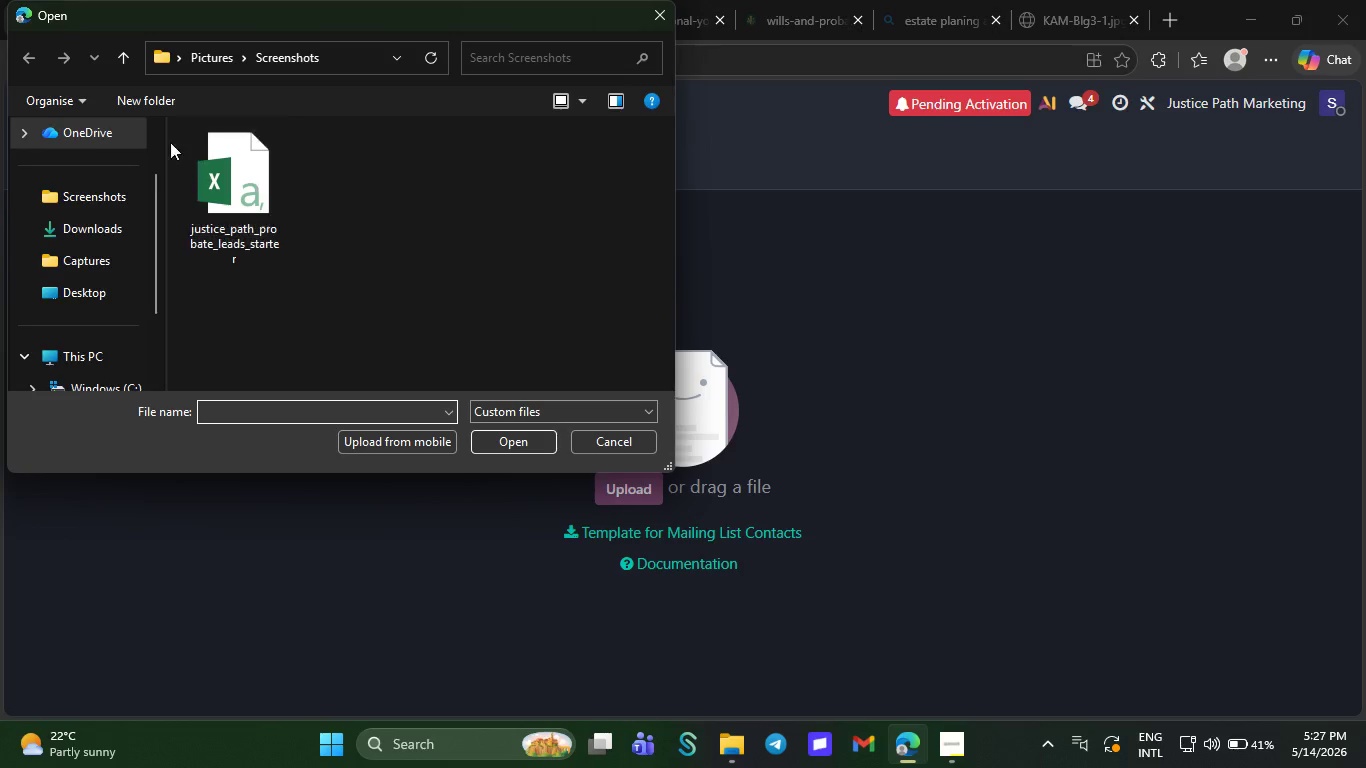 
left_click([262, 207])
 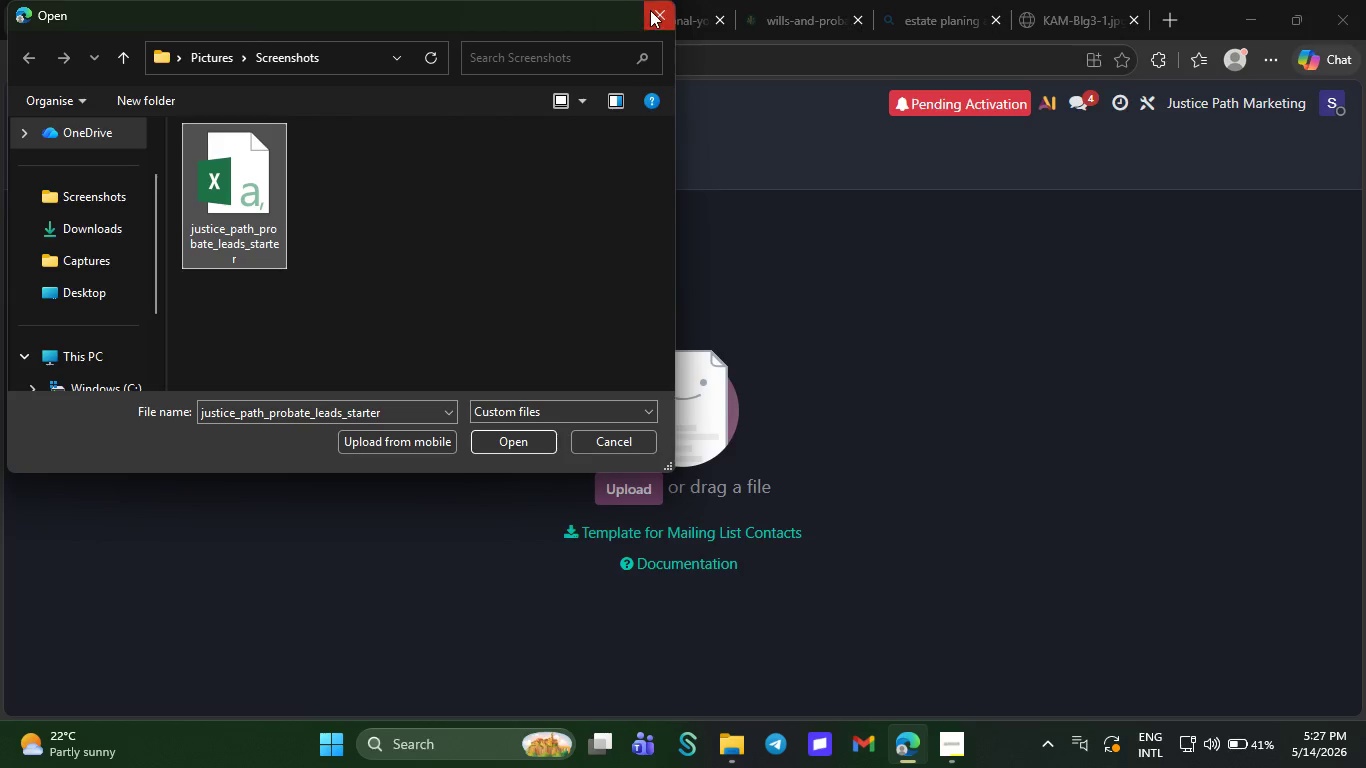 
left_click([650, 10])
 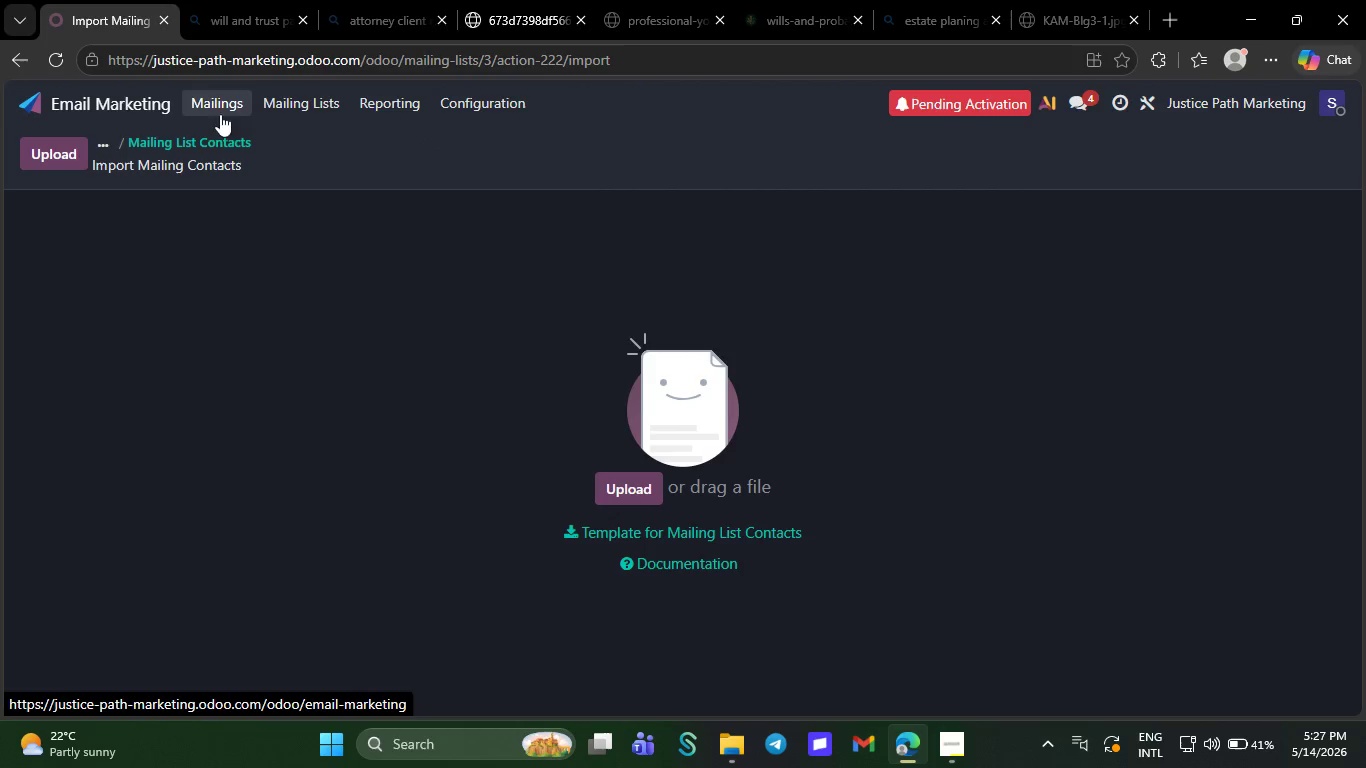 
left_click([48, 143])
 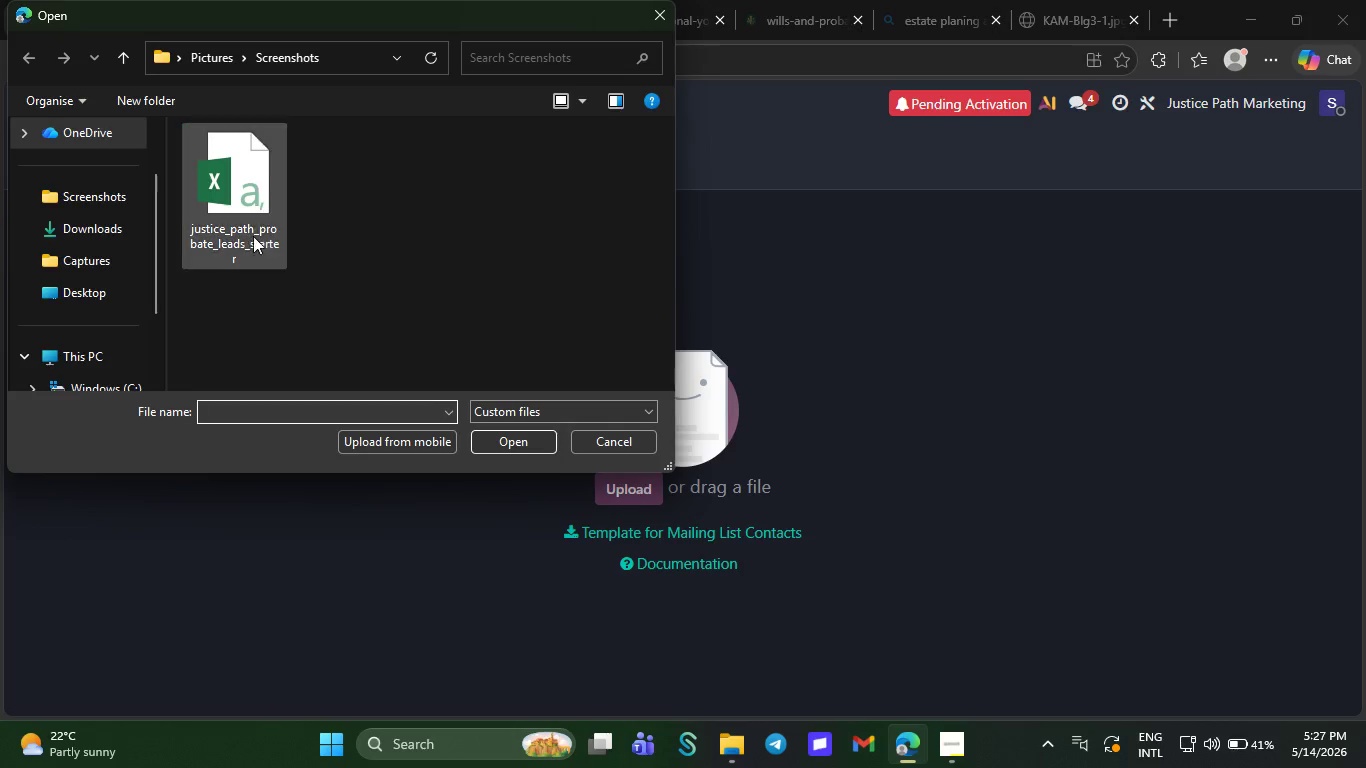 
left_click_drag(start_coordinate=[244, 229], to_coordinate=[510, 450])
 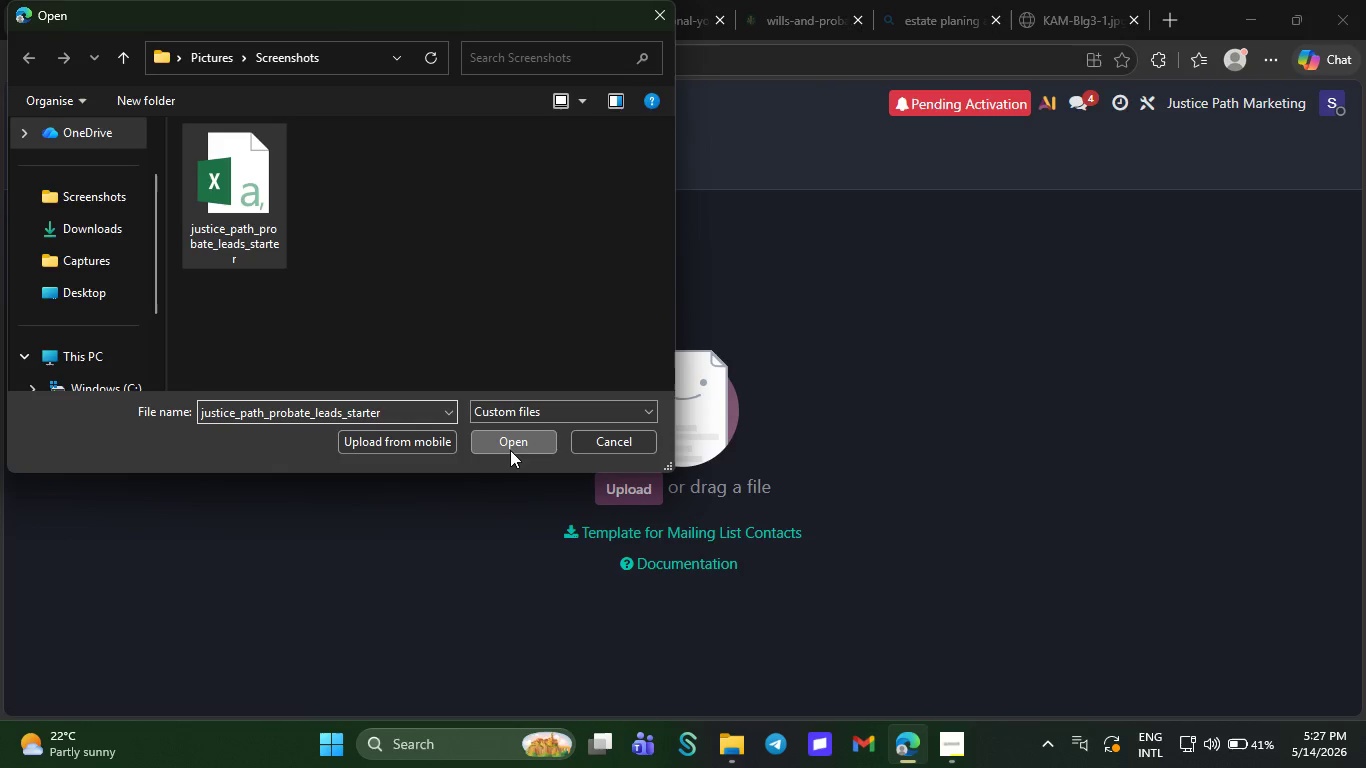 
left_click([510, 450])
 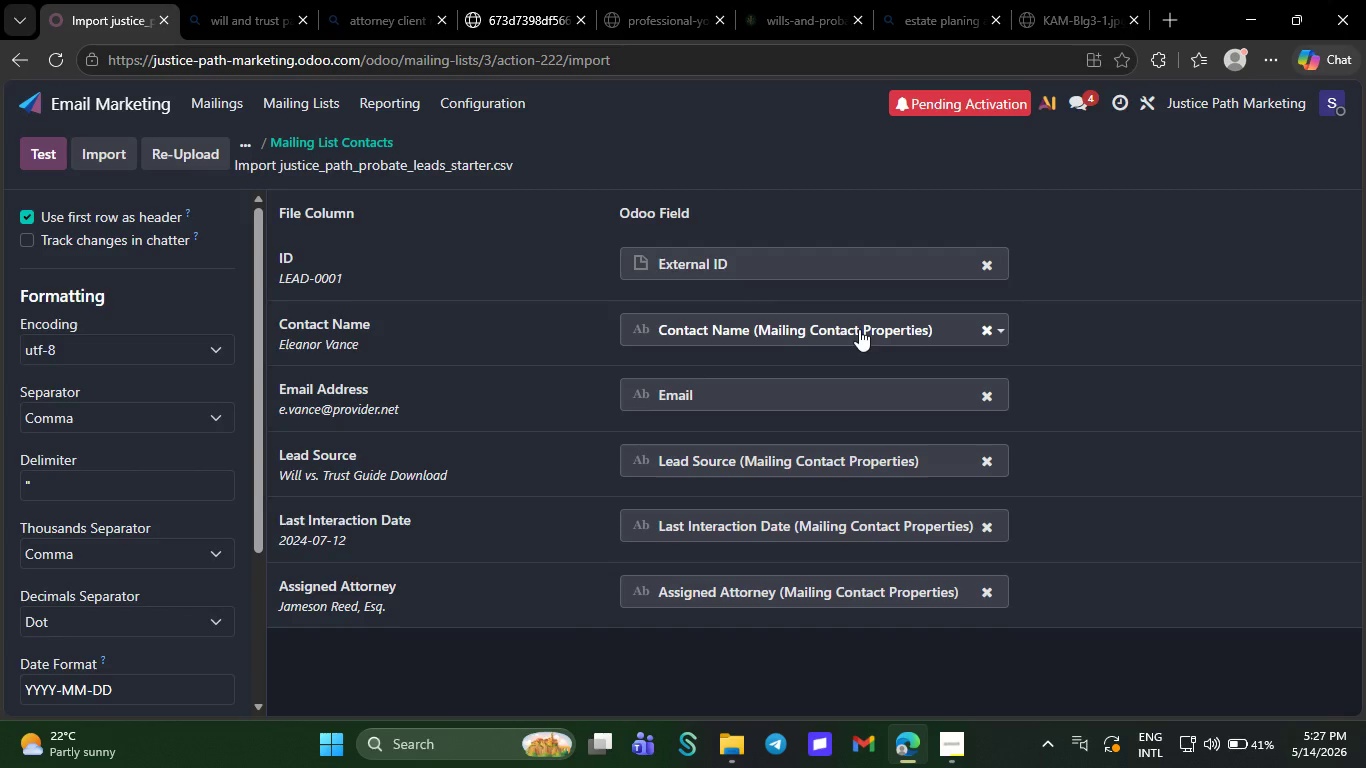 
wait(5.02)
 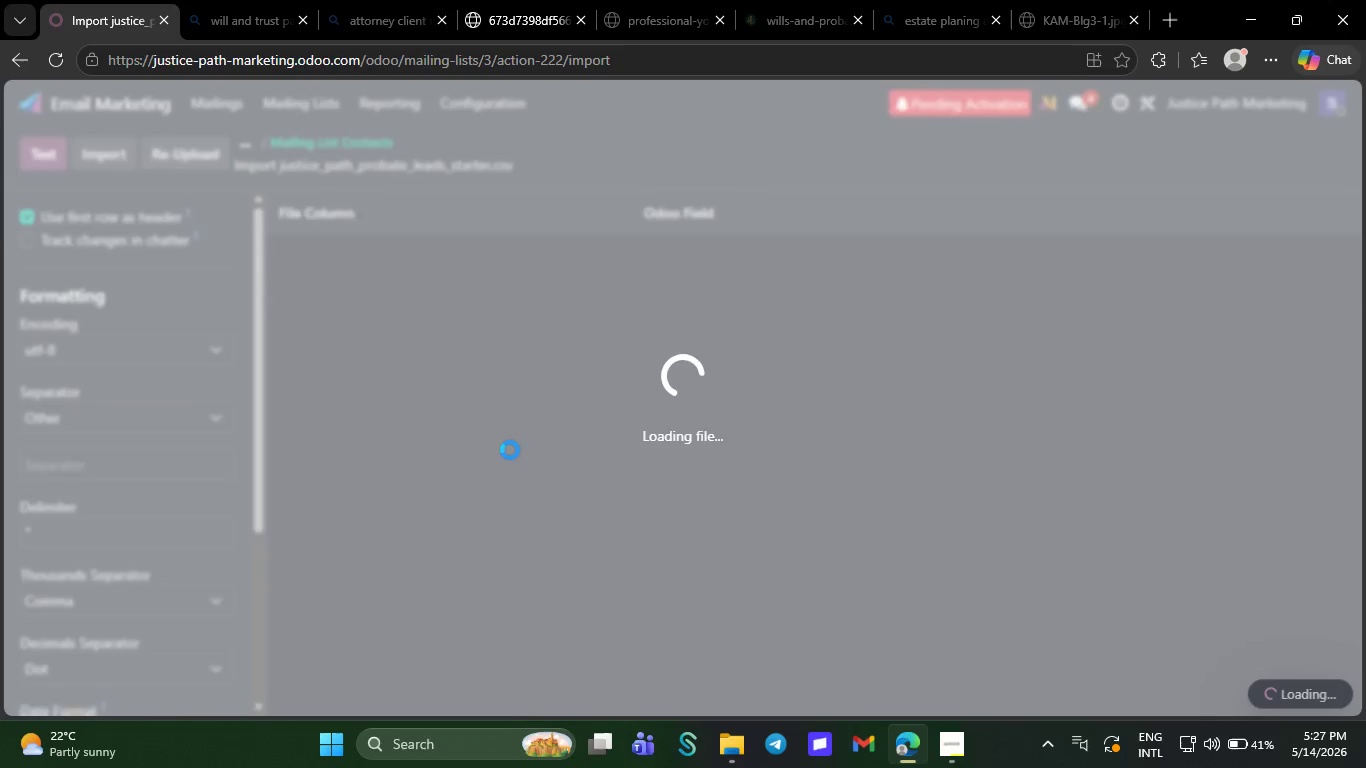 
left_click([859, 329])
 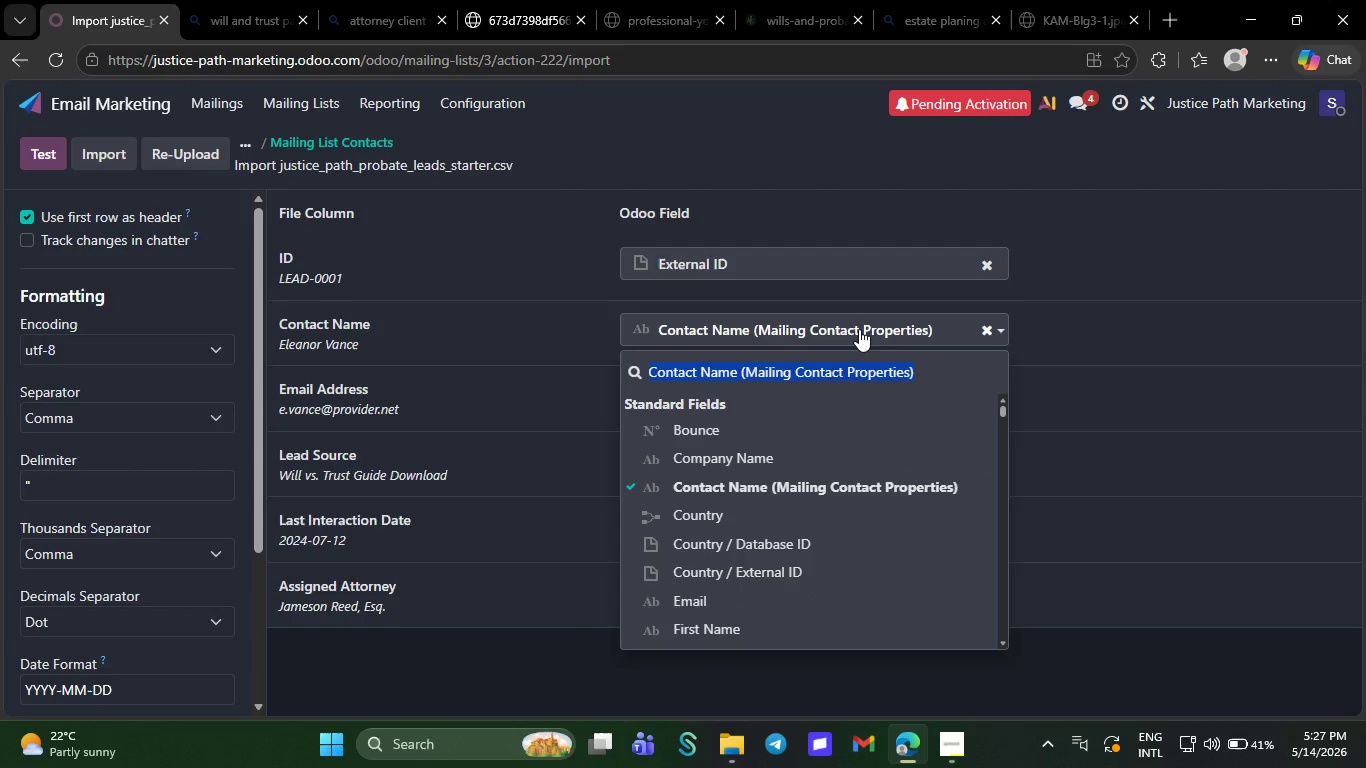 
type(name)
 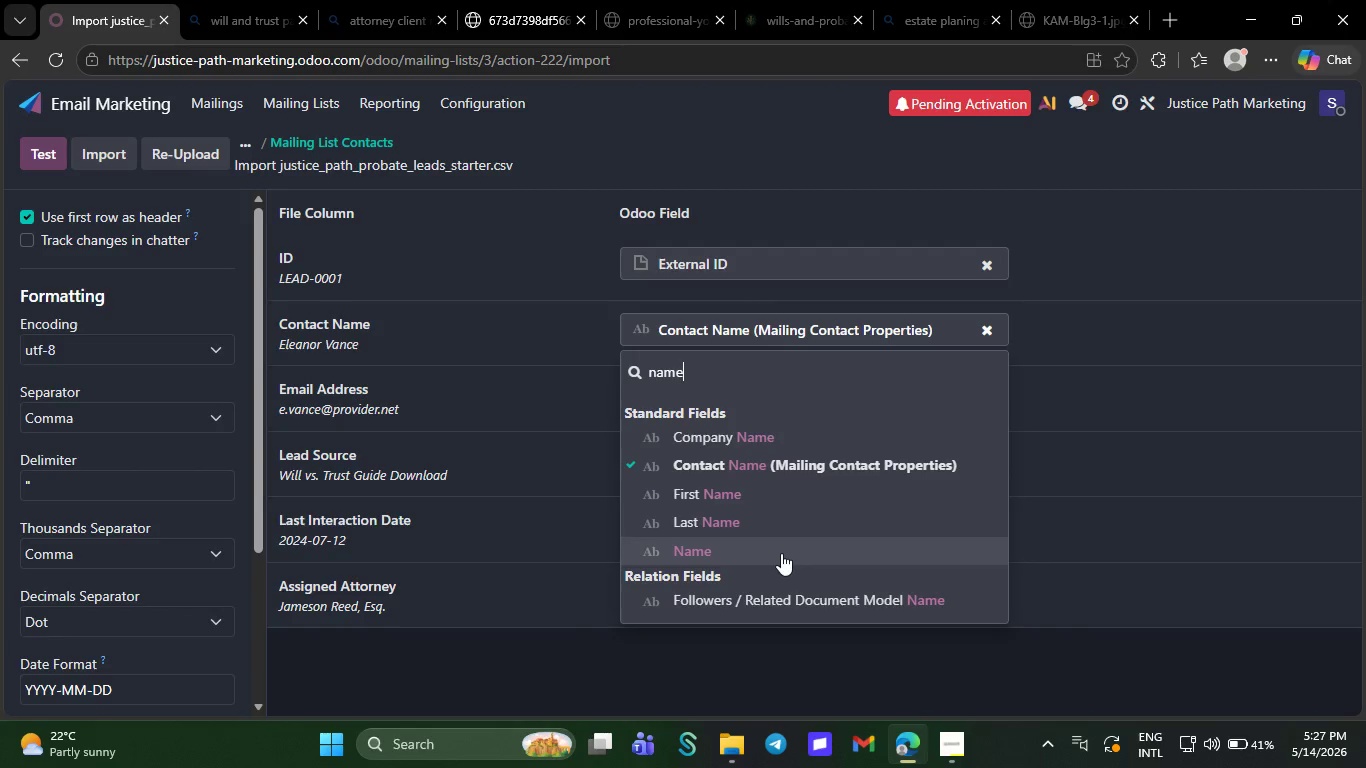 
left_click([781, 553])
 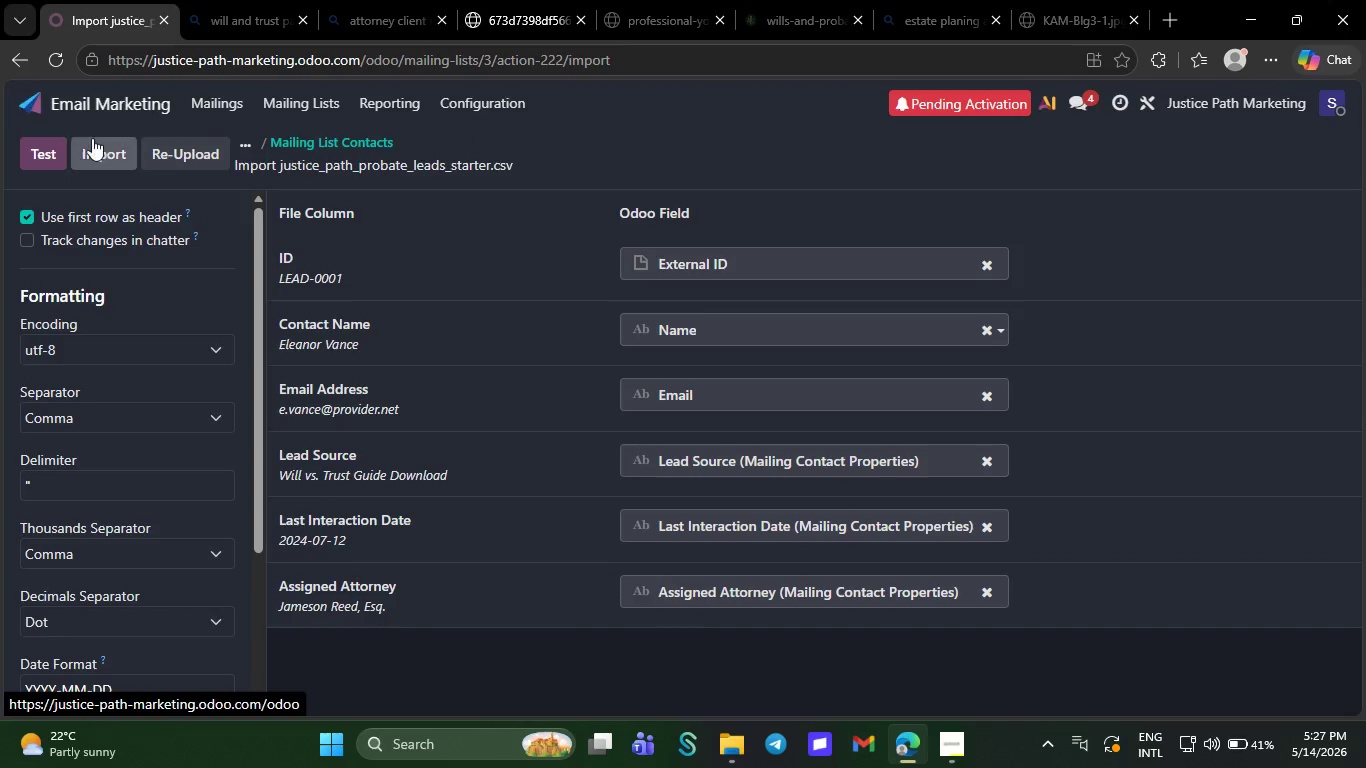 
wait(5.31)
 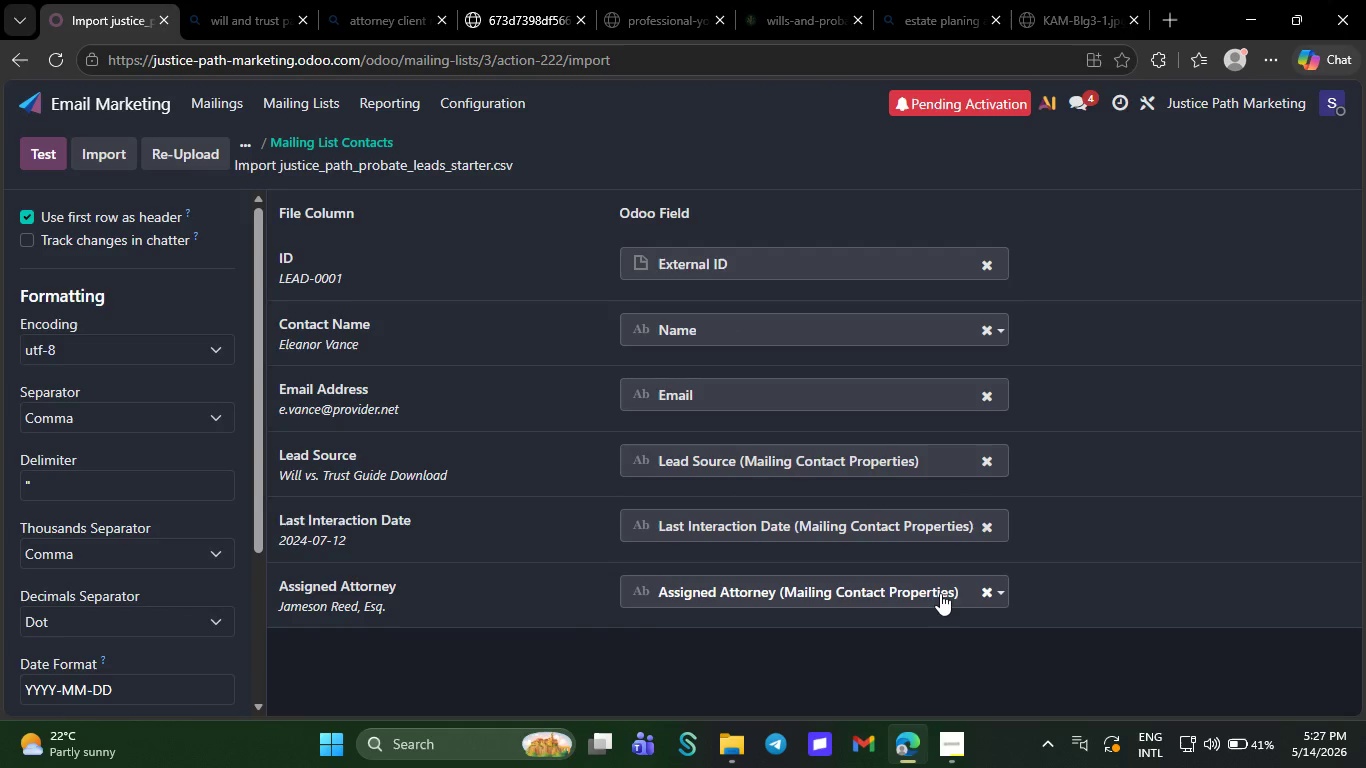 
left_click([35, 144])
 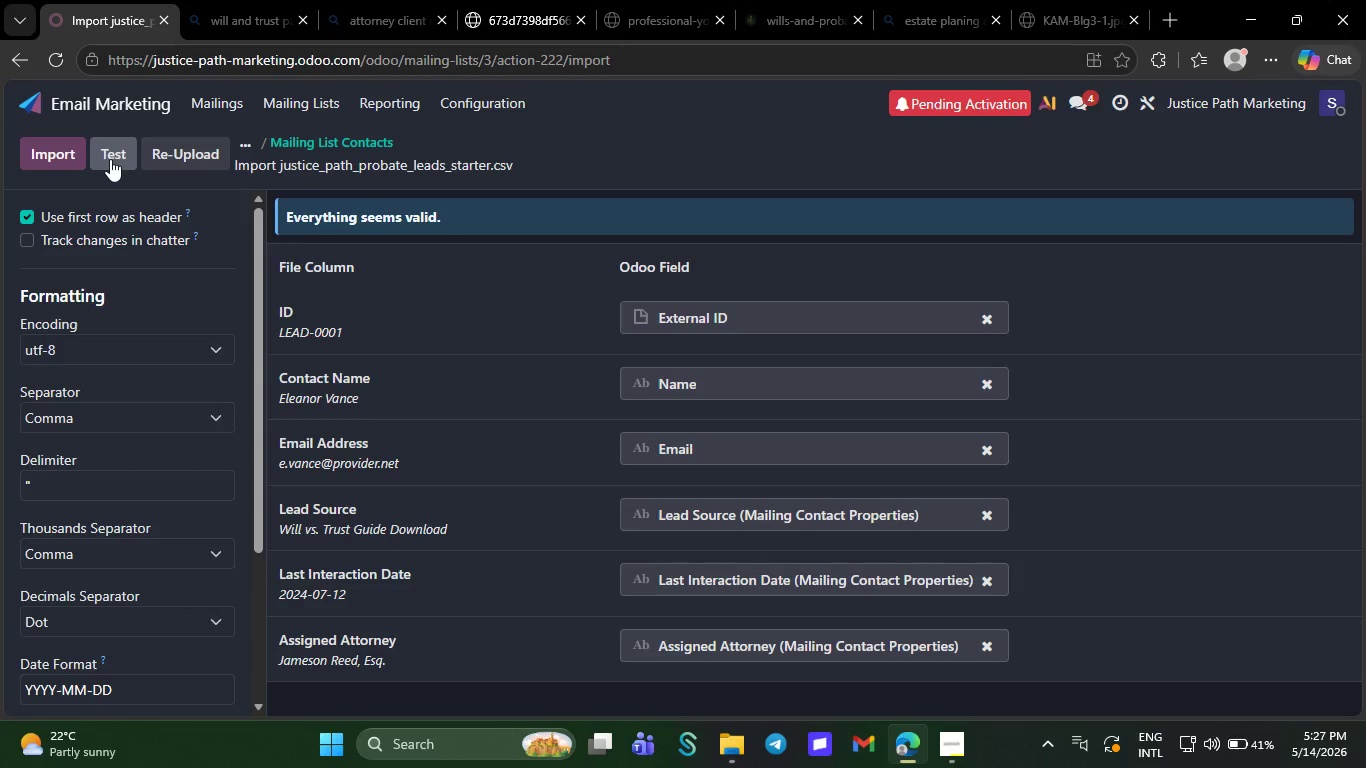 
left_click([110, 159])
 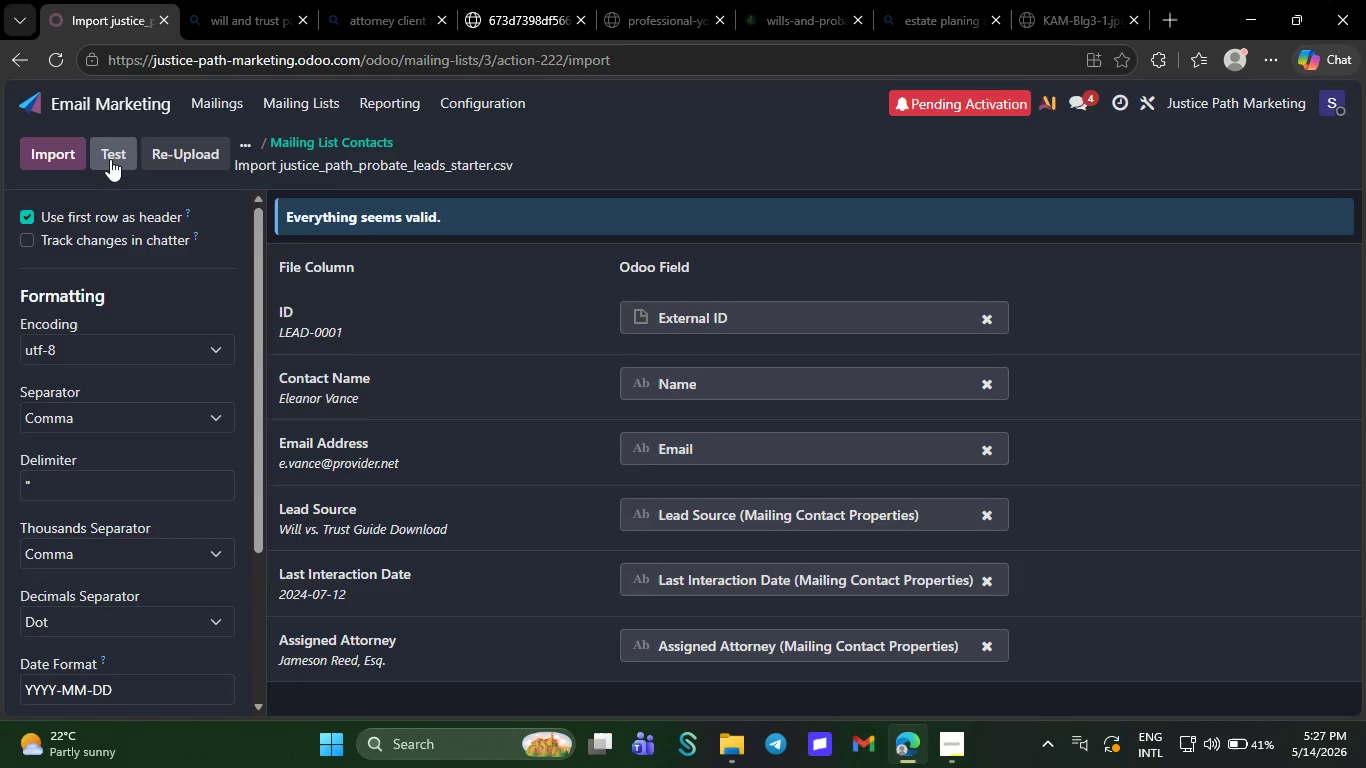 
wait(7.74)
 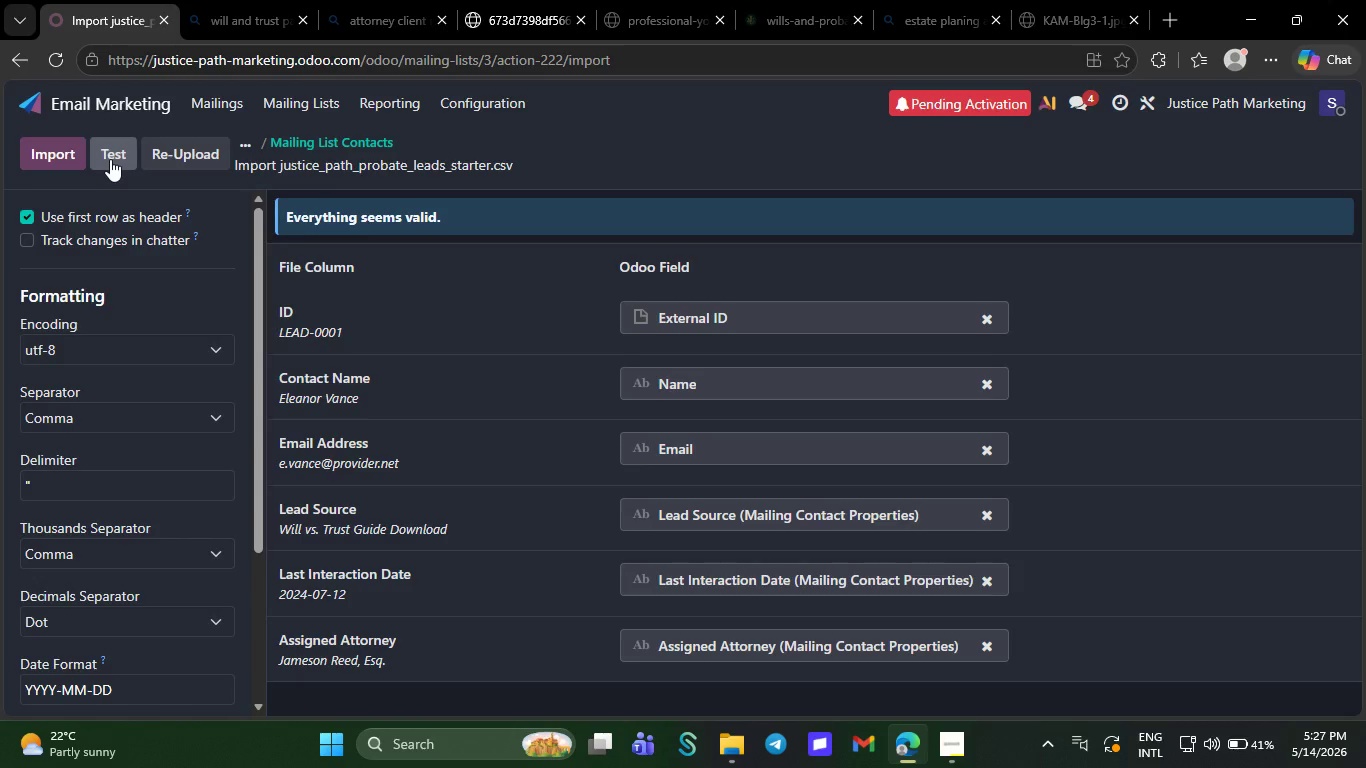 
left_click_drag(start_coordinate=[86, 162], to_coordinate=[67, 158])
 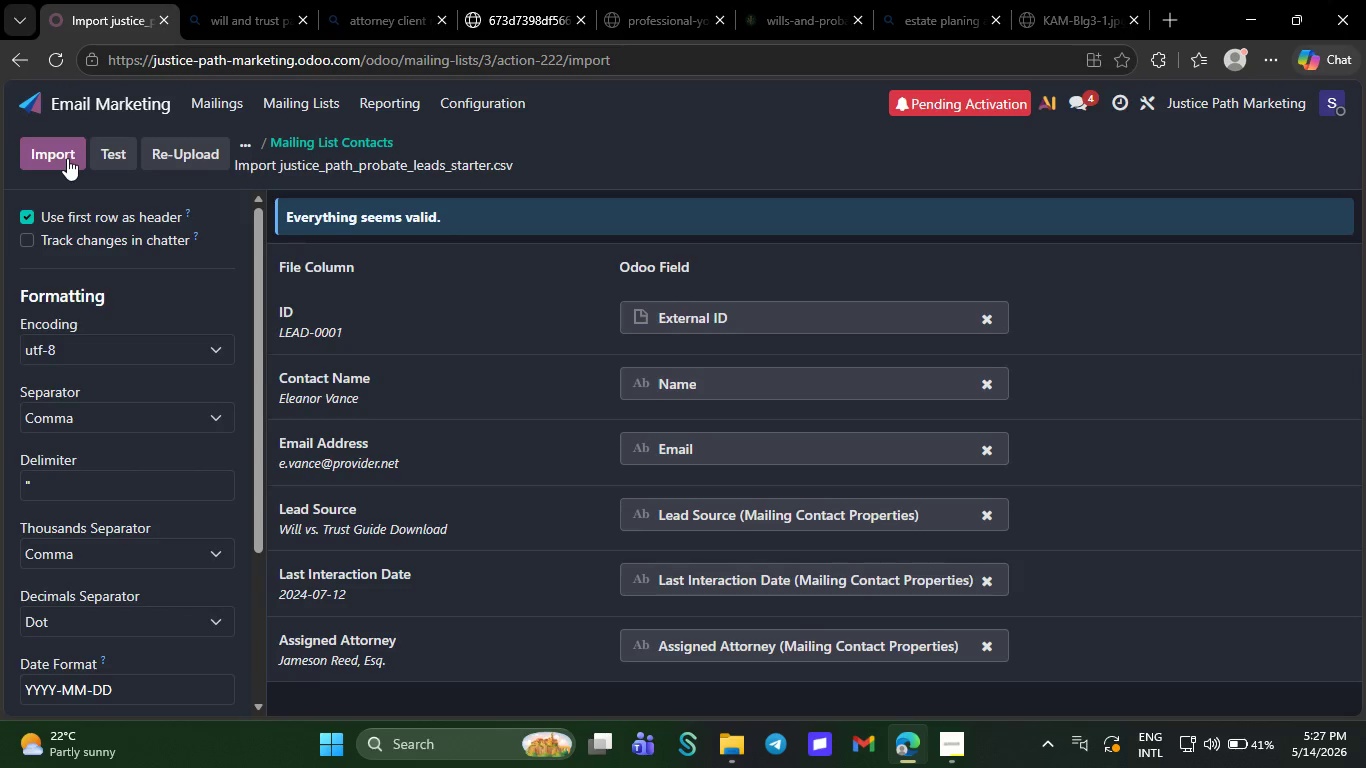 
left_click([67, 158])
 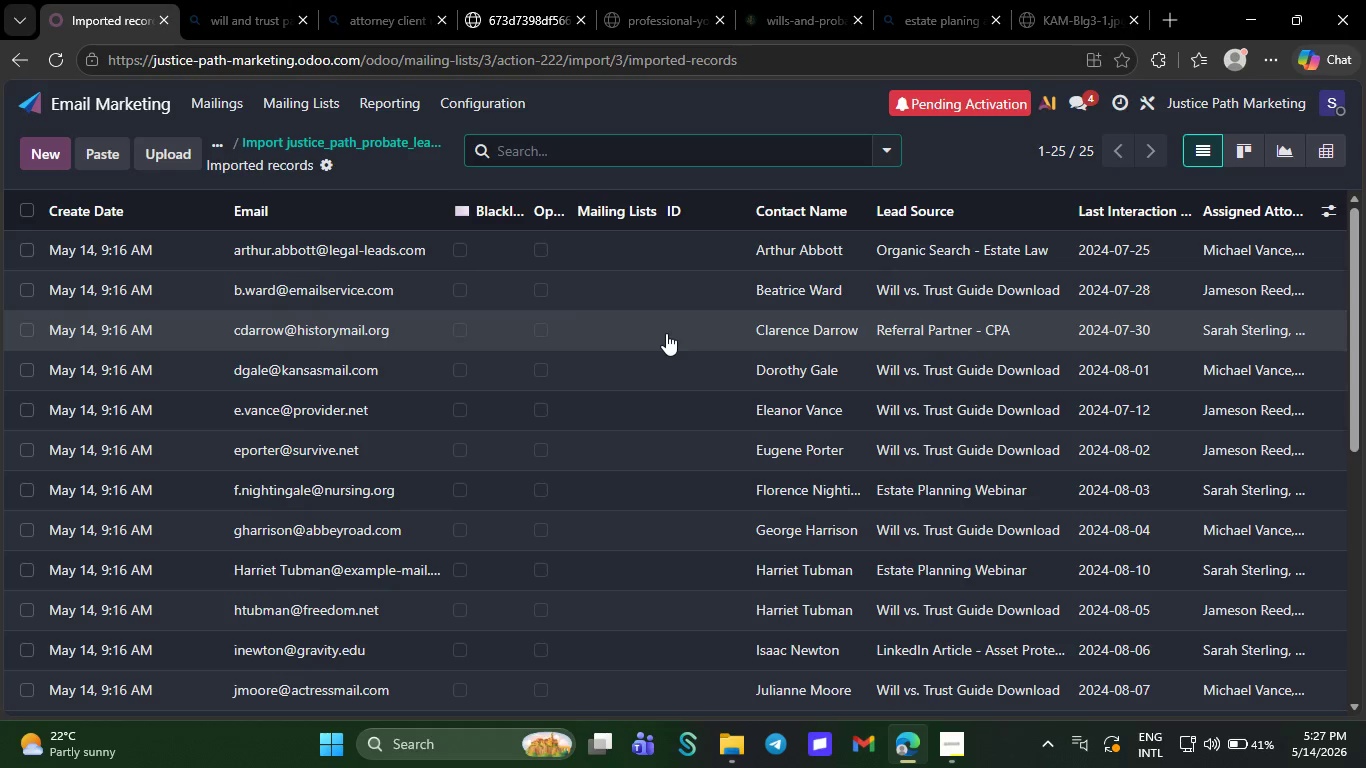 
wait(13.56)
 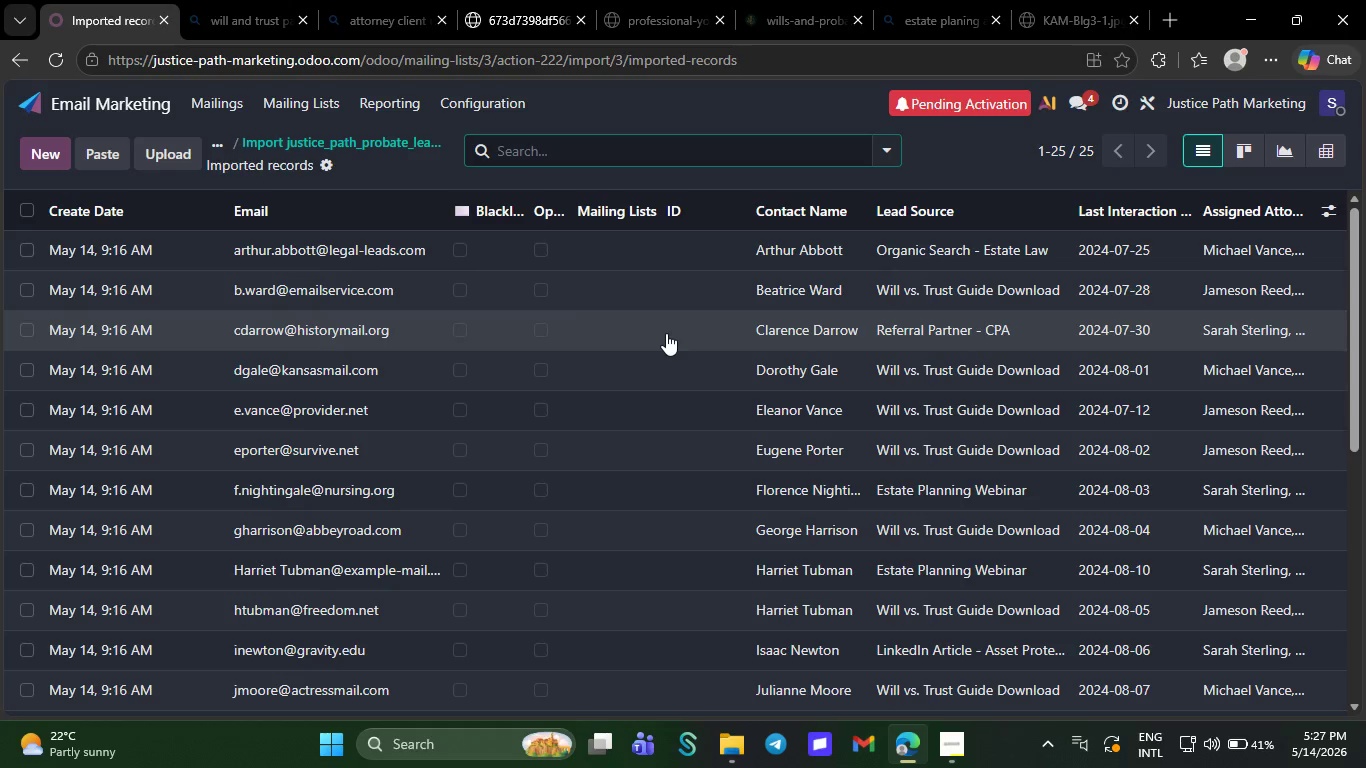 
left_click([1325, 204])
 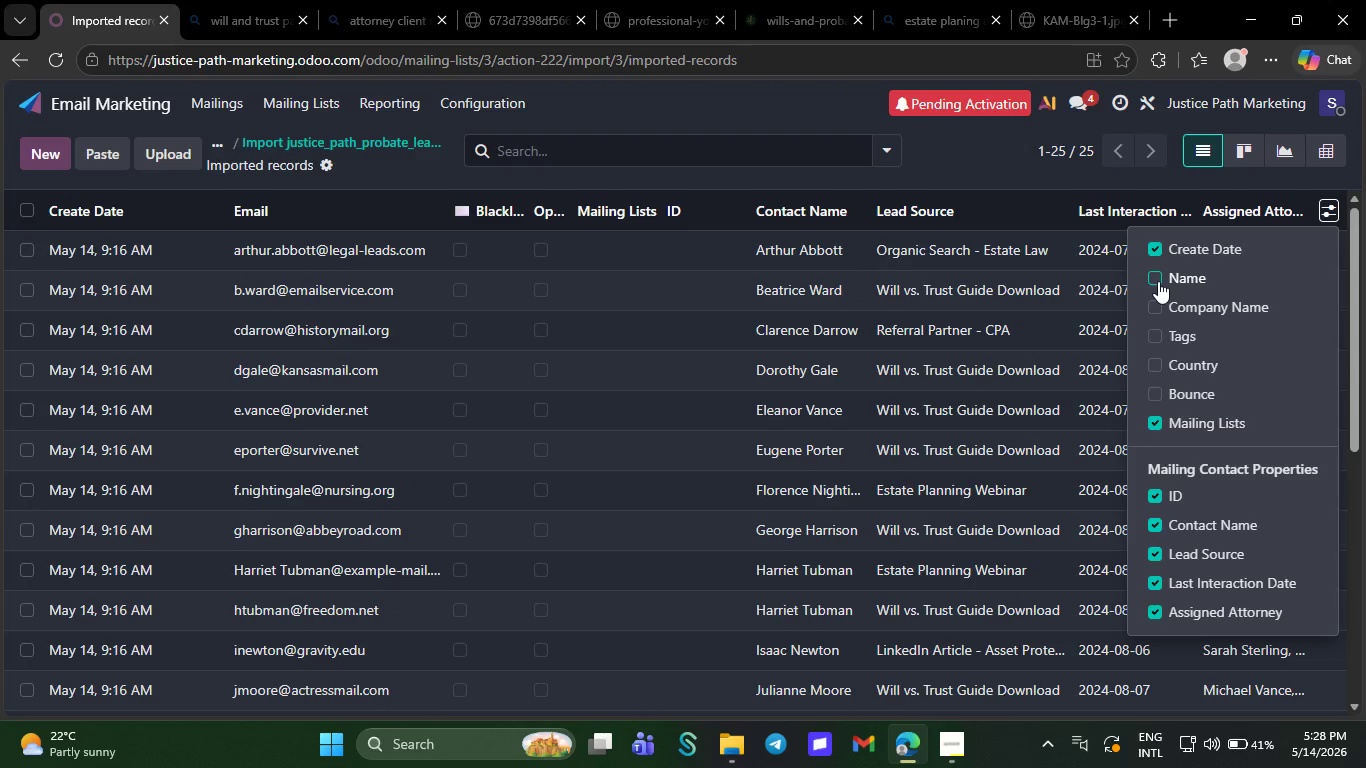 
left_click([1158, 281])
 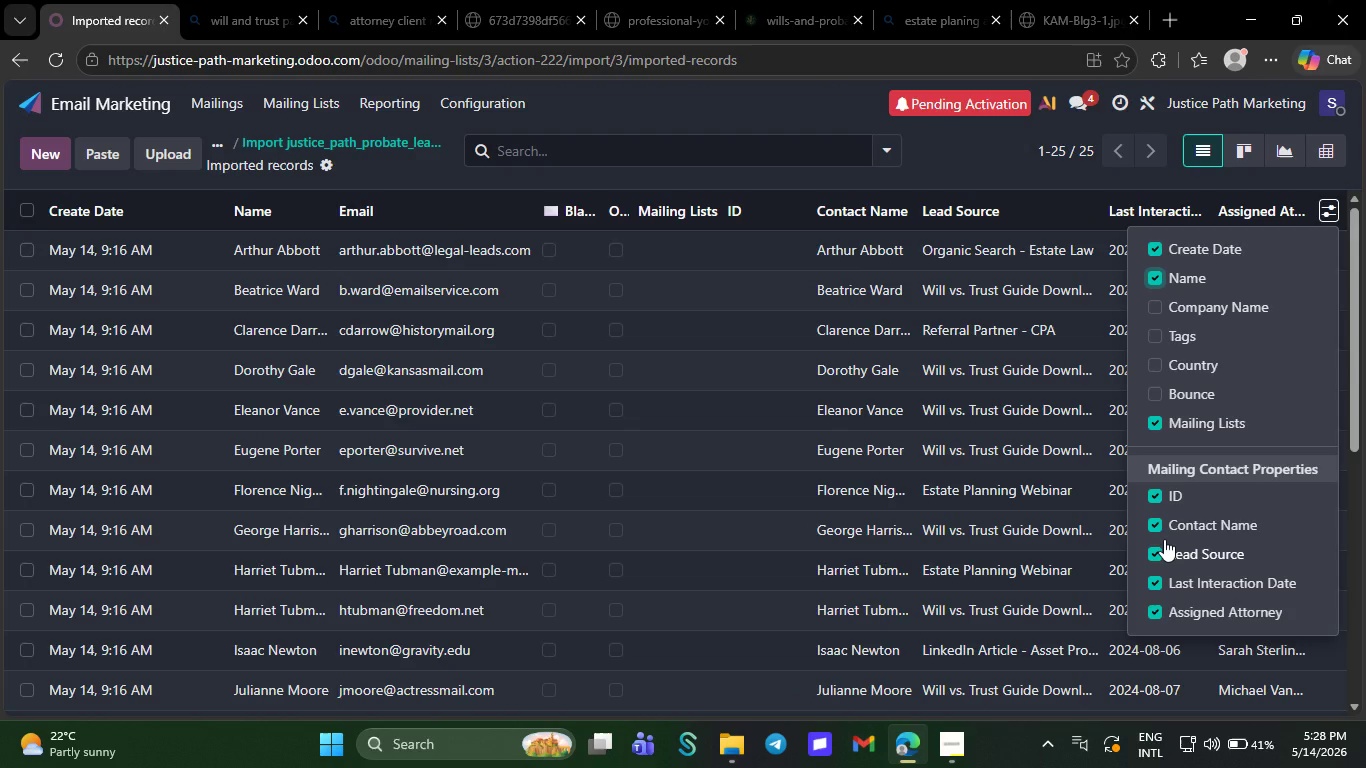 
left_click([1150, 520])
 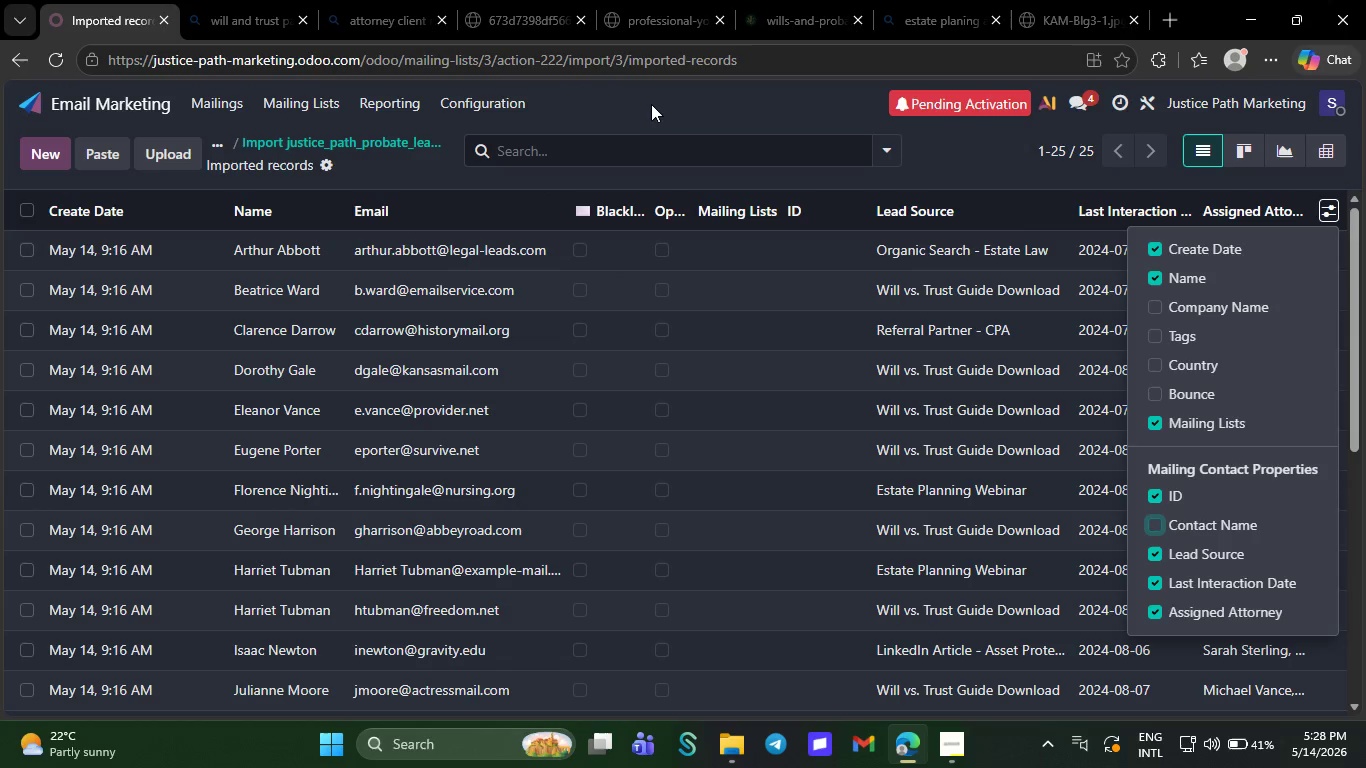 
left_click([651, 98])
 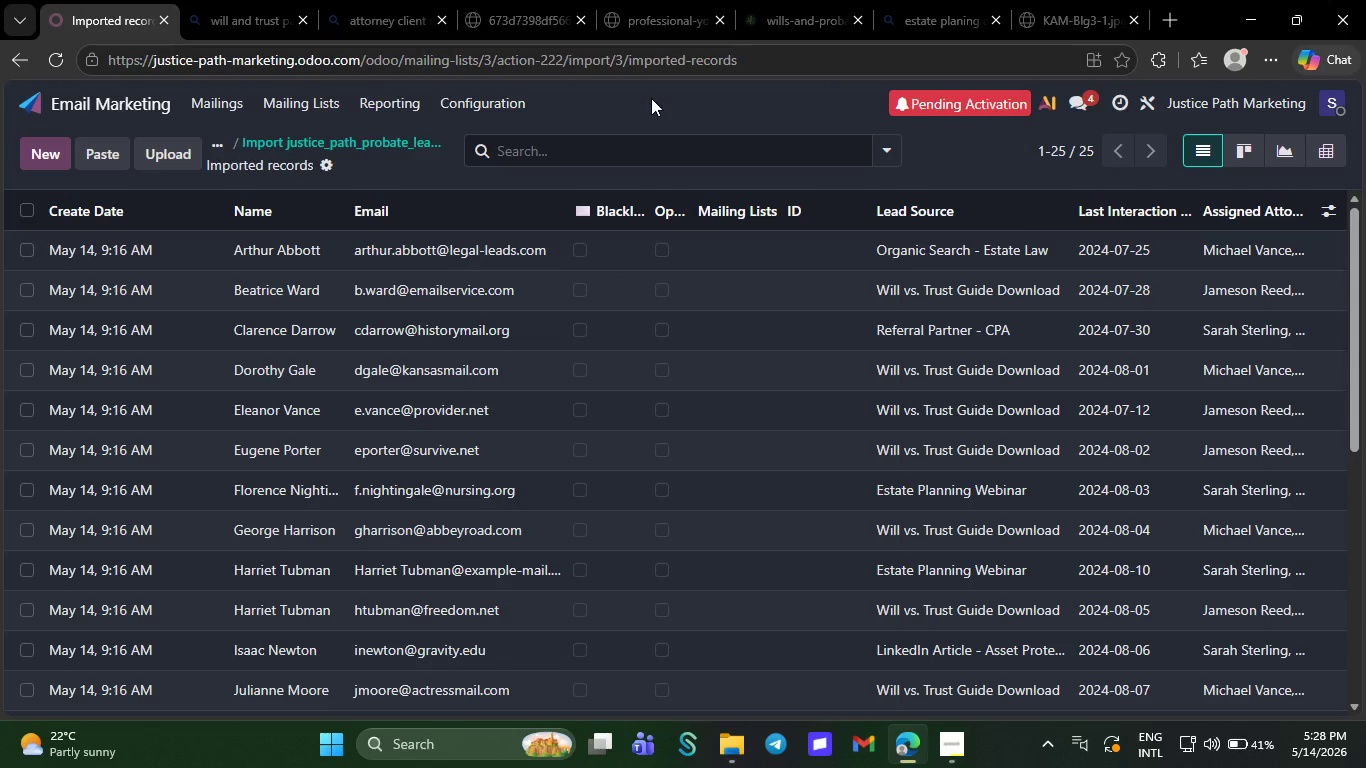 
hold_key(key=MetaLeft, duration=1.48)
 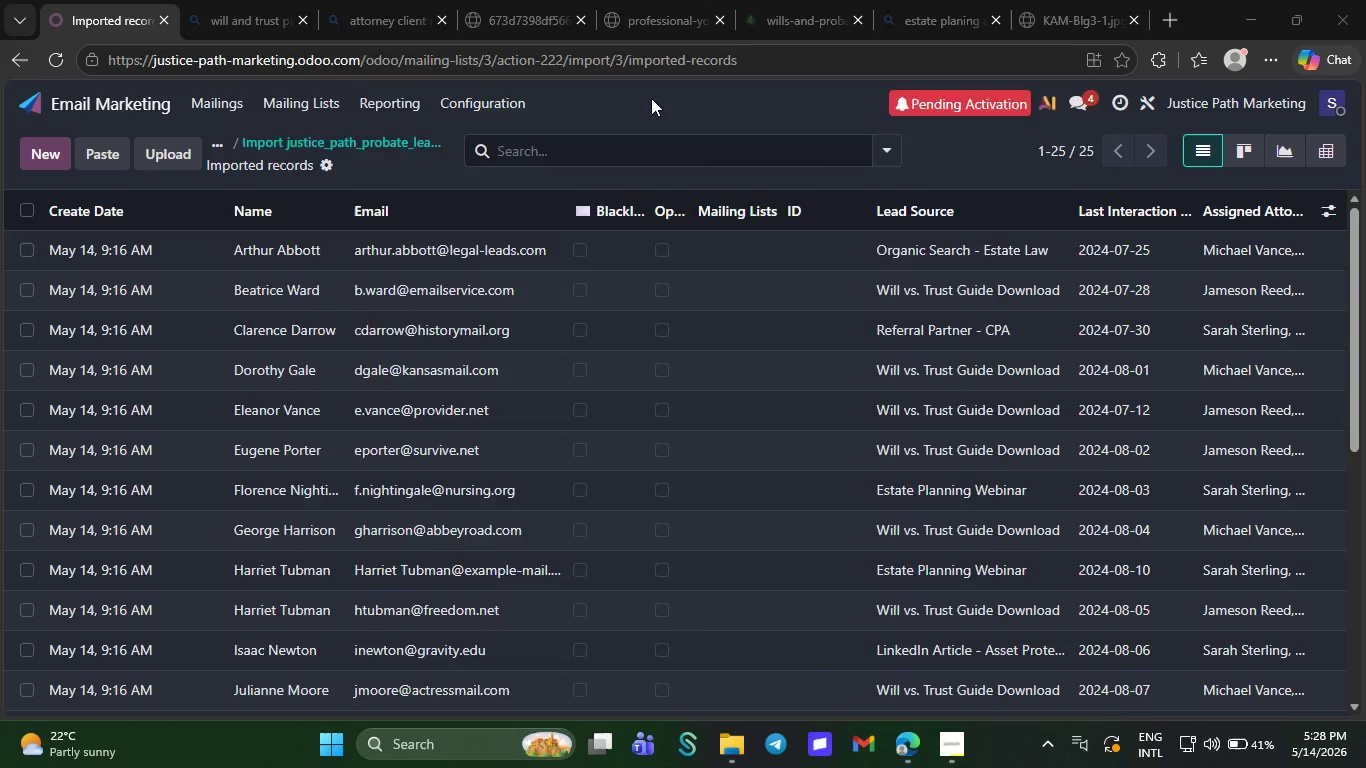 
key(Meta+MetaLeft)
 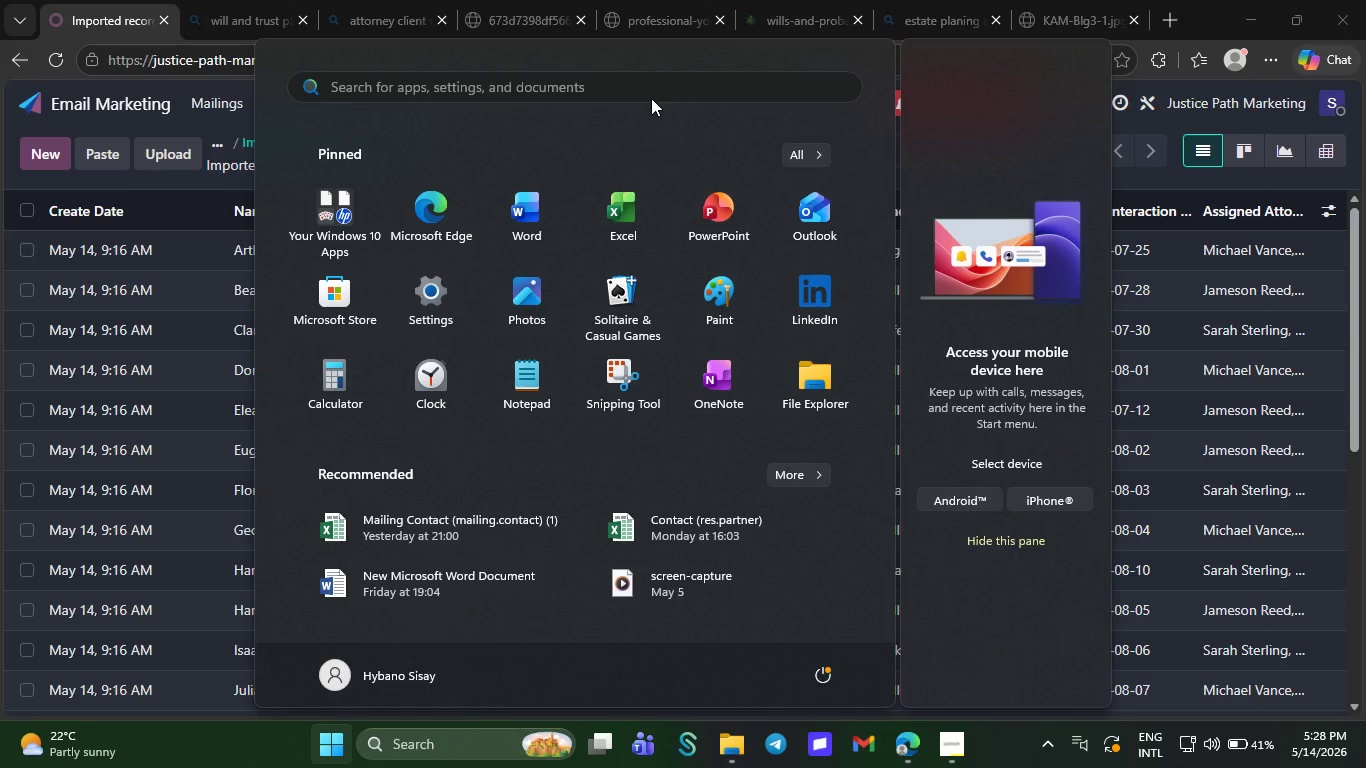 
key(Meta+E)
 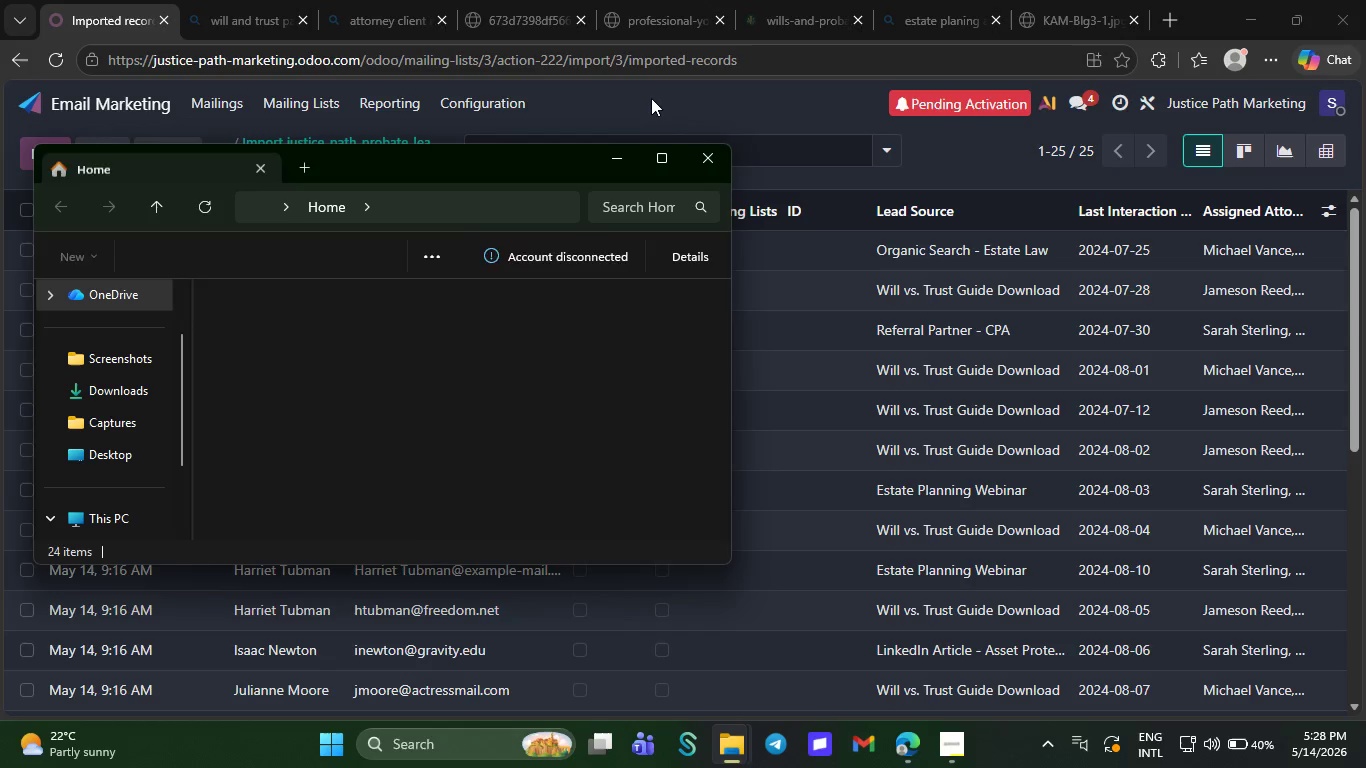 
wait(7.31)
 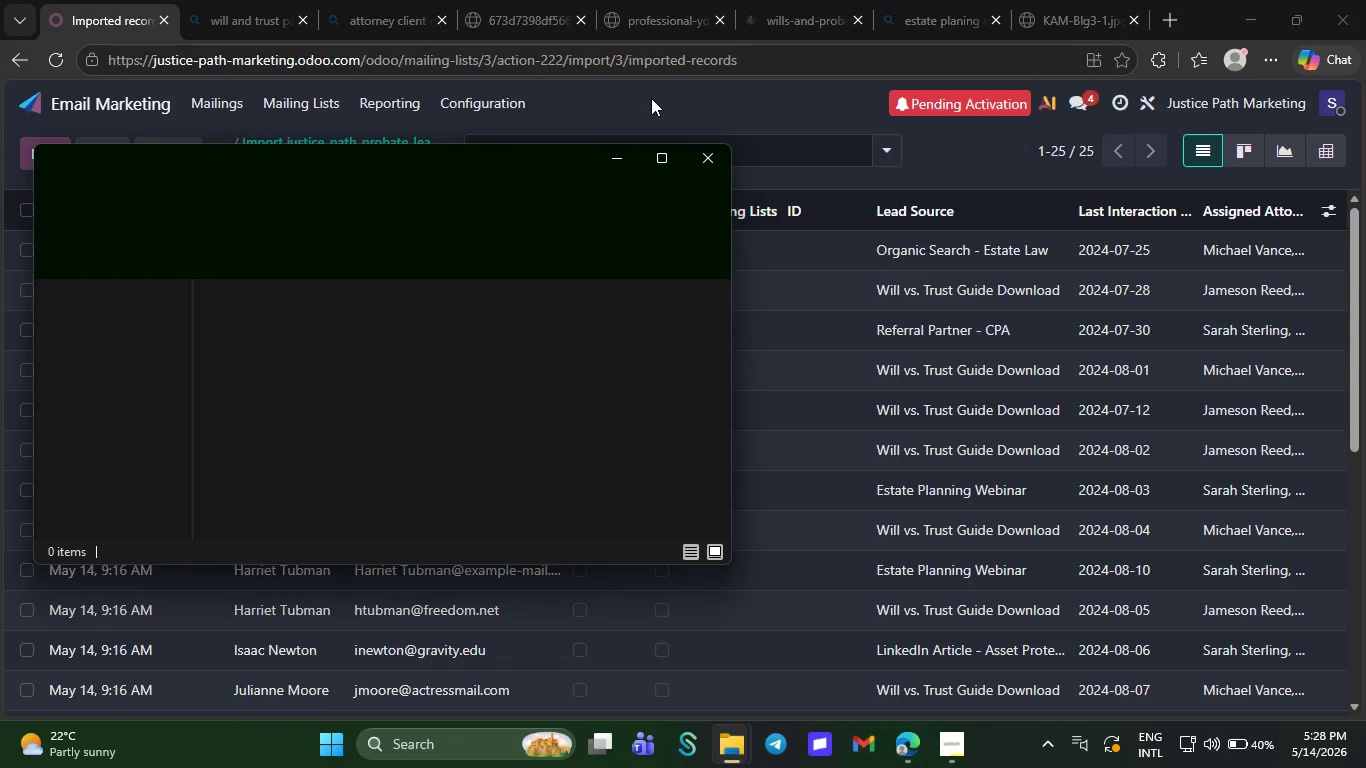 
left_click([105, 356])
 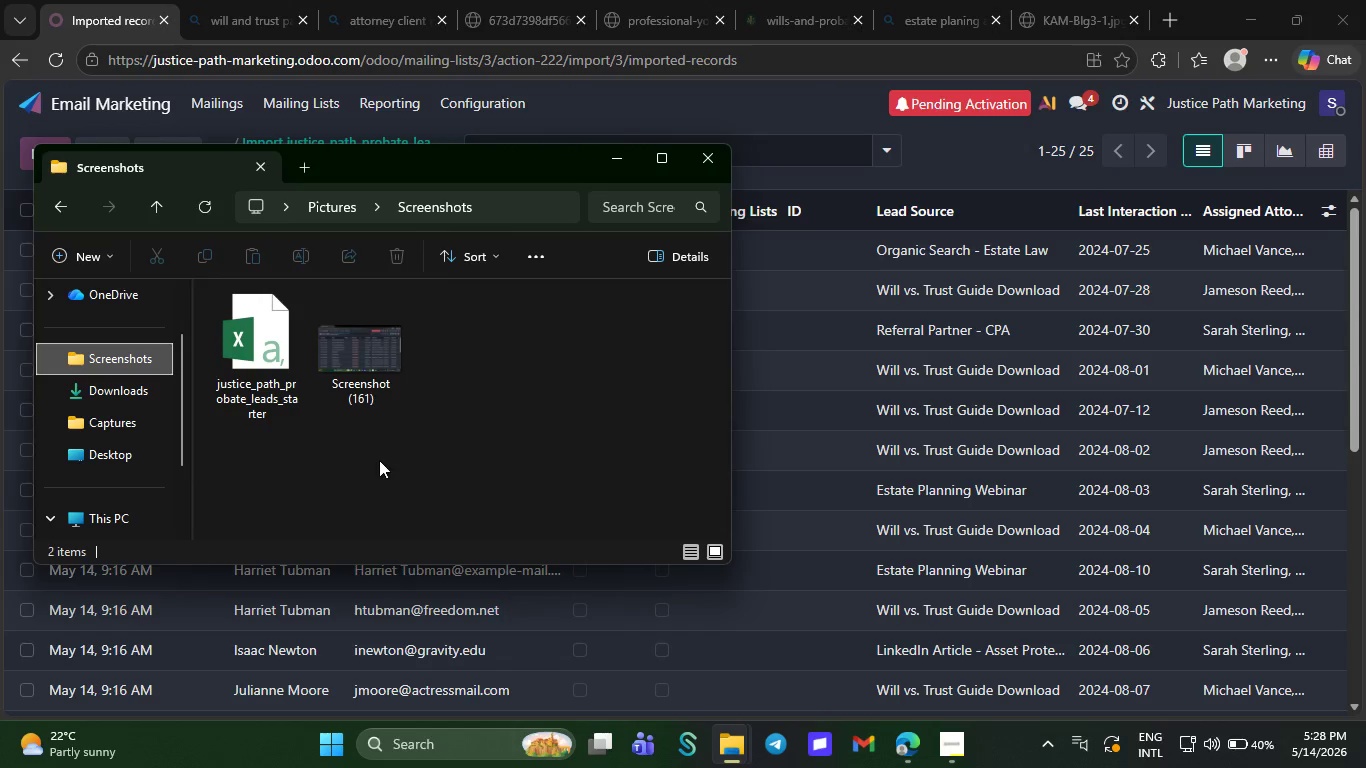 
left_click([364, 377])
 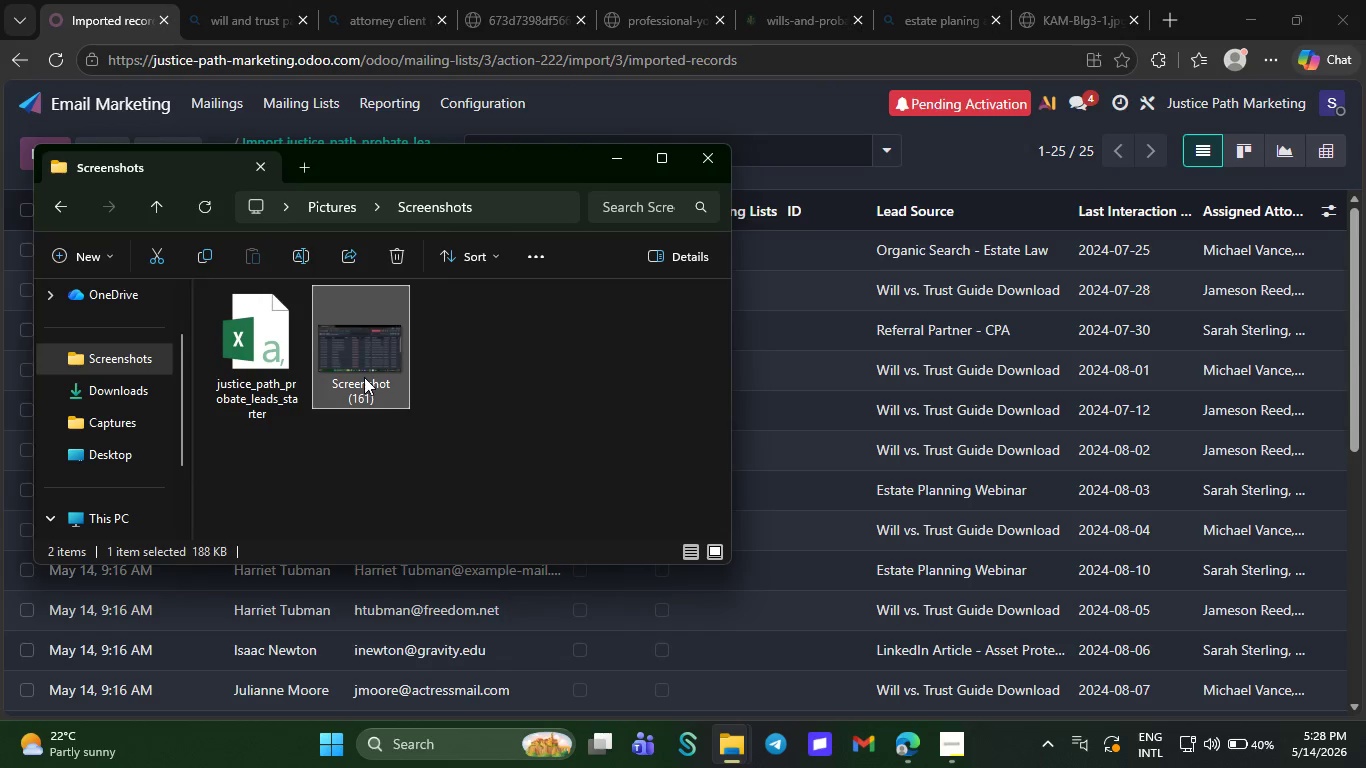 
key(Shift+Delete)
 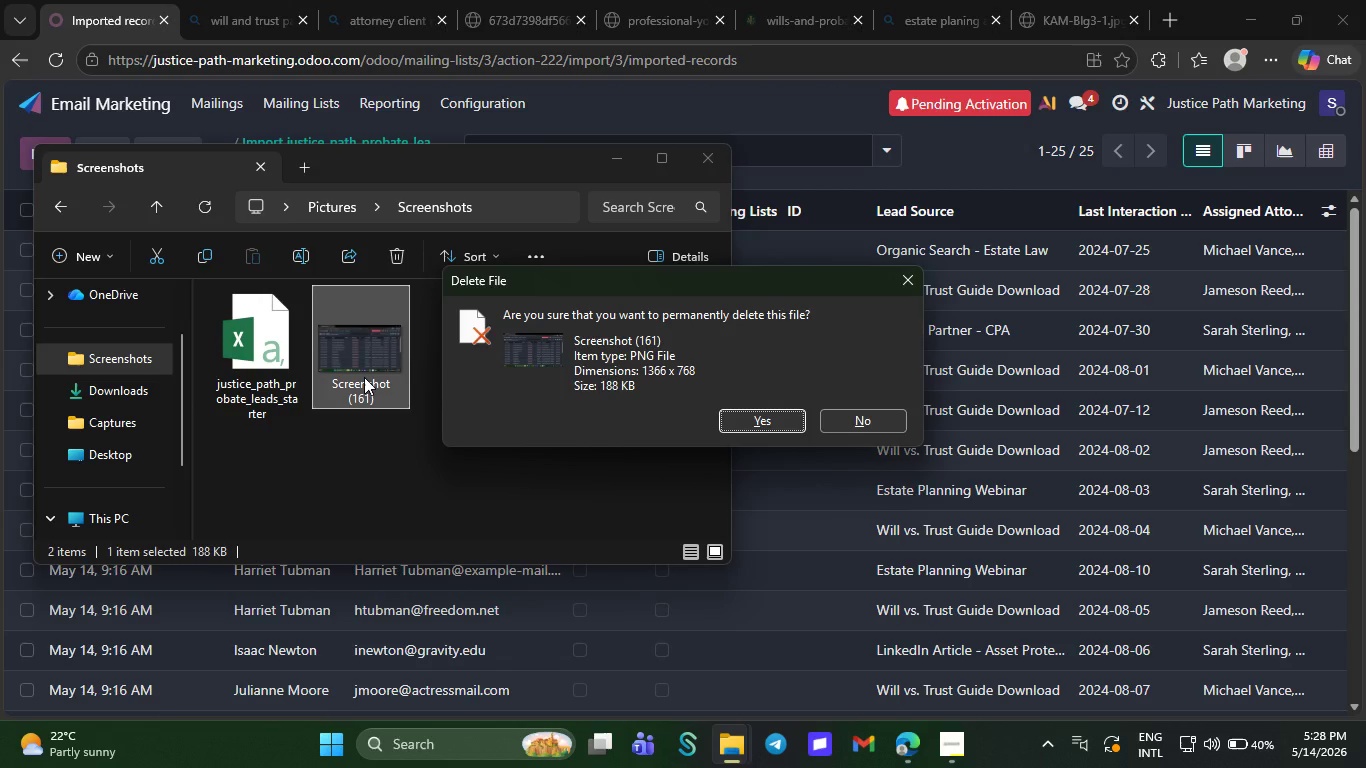 
key(NumpadEnter)
 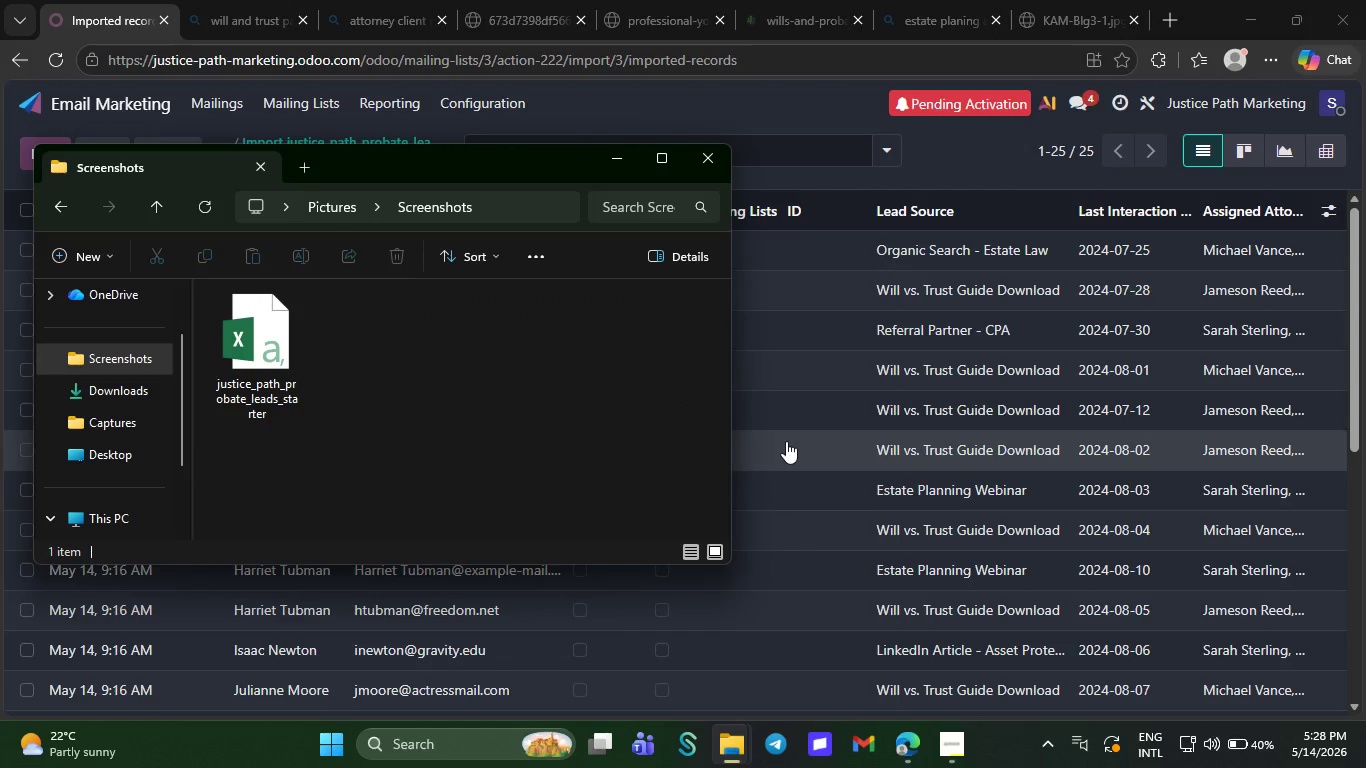 
left_click([789, 442])
 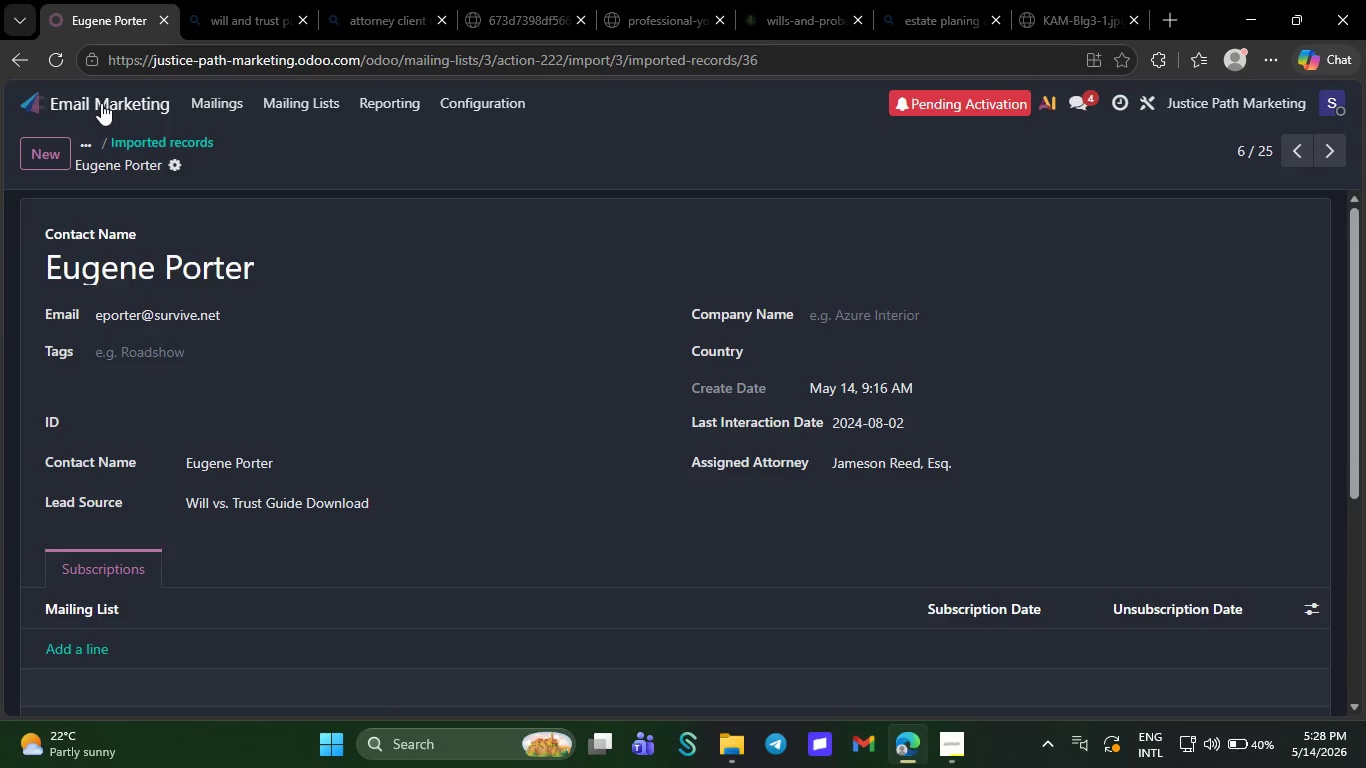 
left_click([24, 58])
 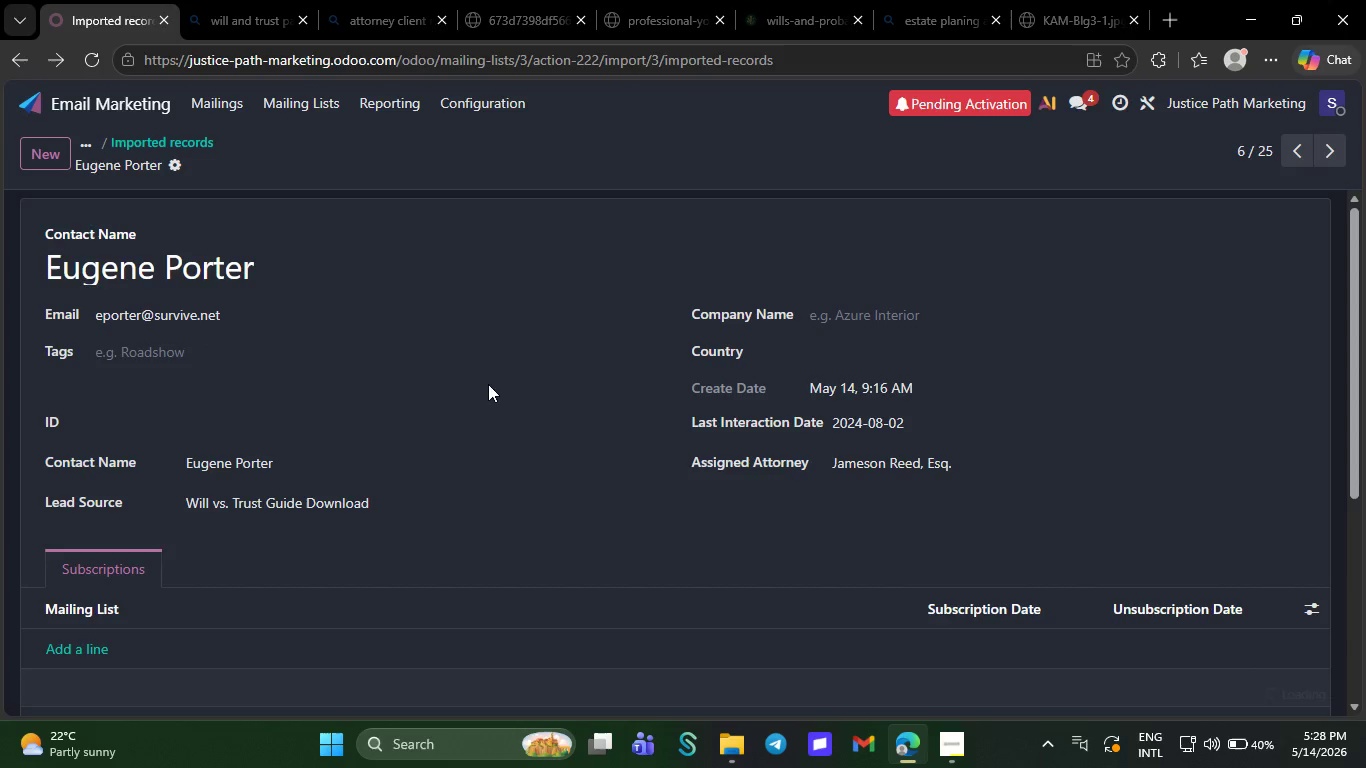 
mouse_move([490, 346])
 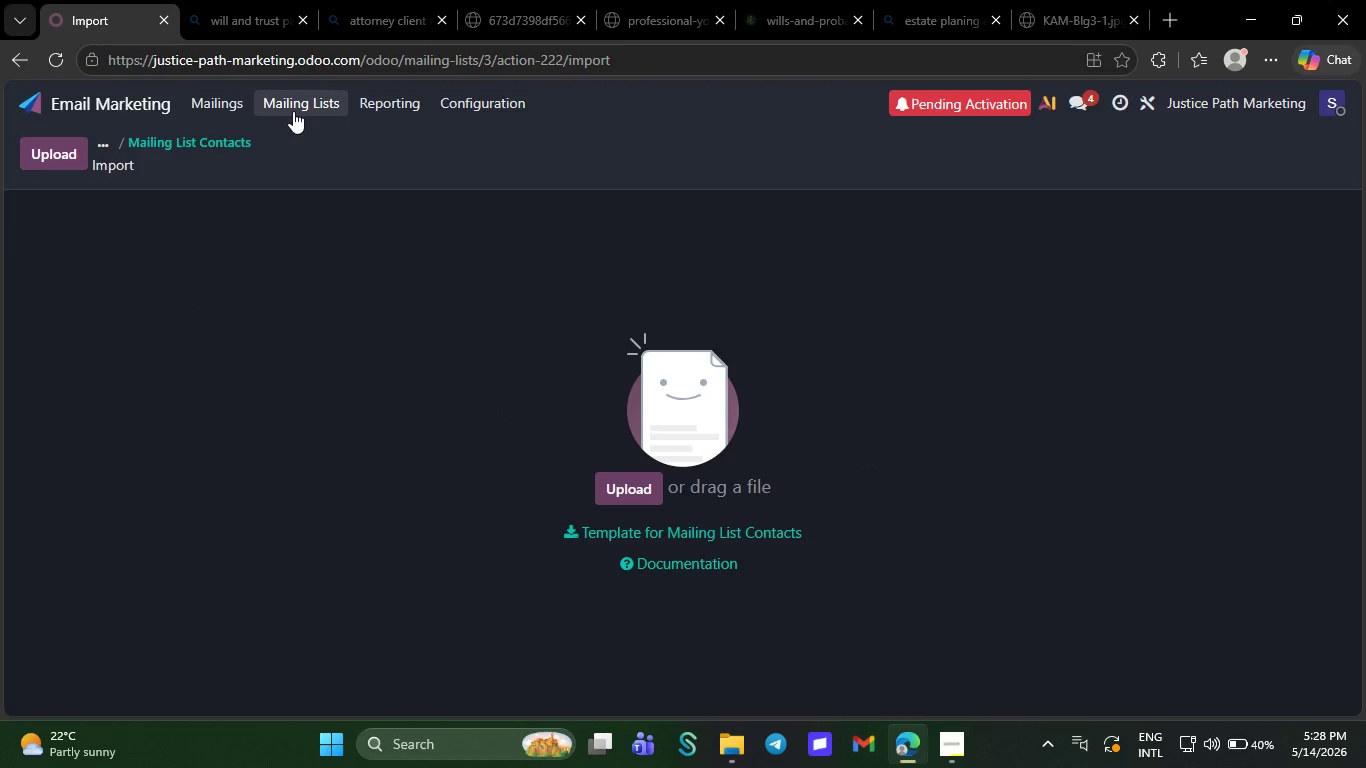 
left_click([293, 111])
 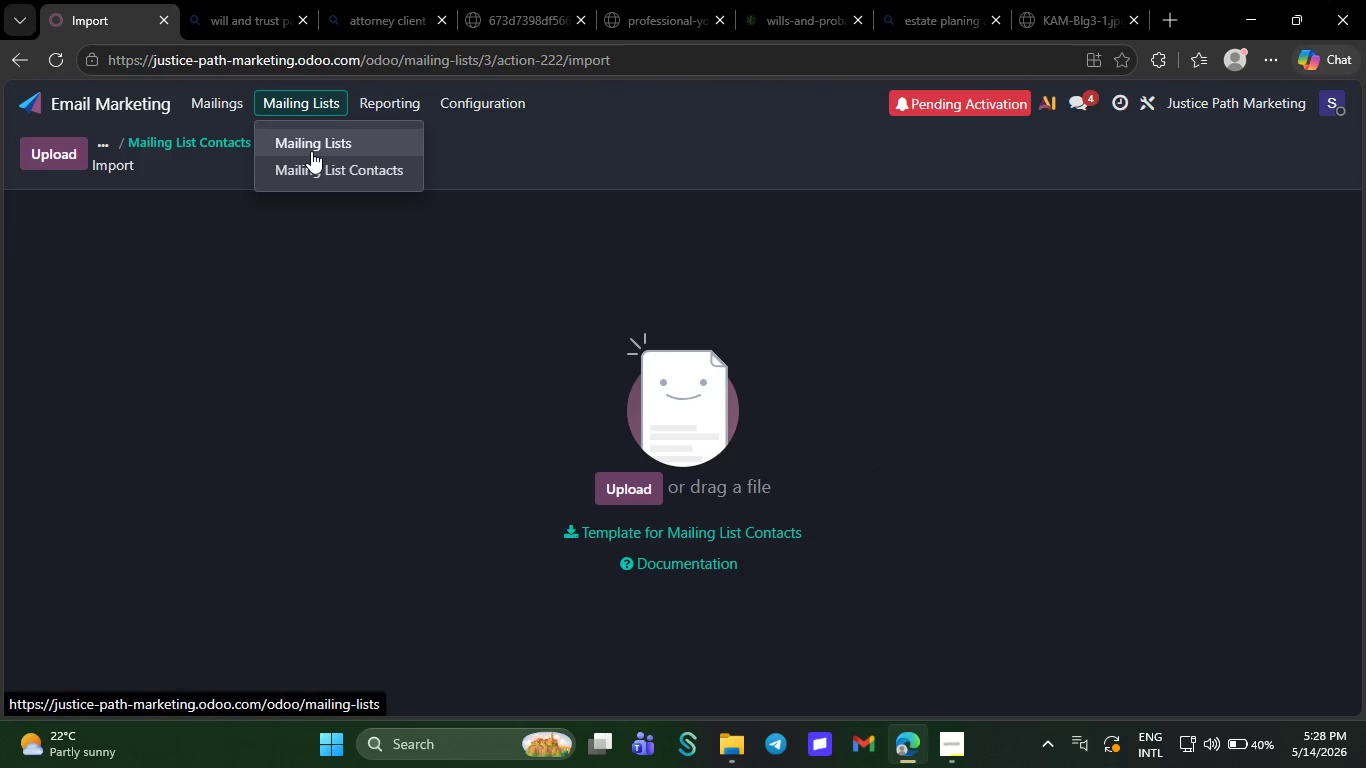 
left_click([311, 151])
 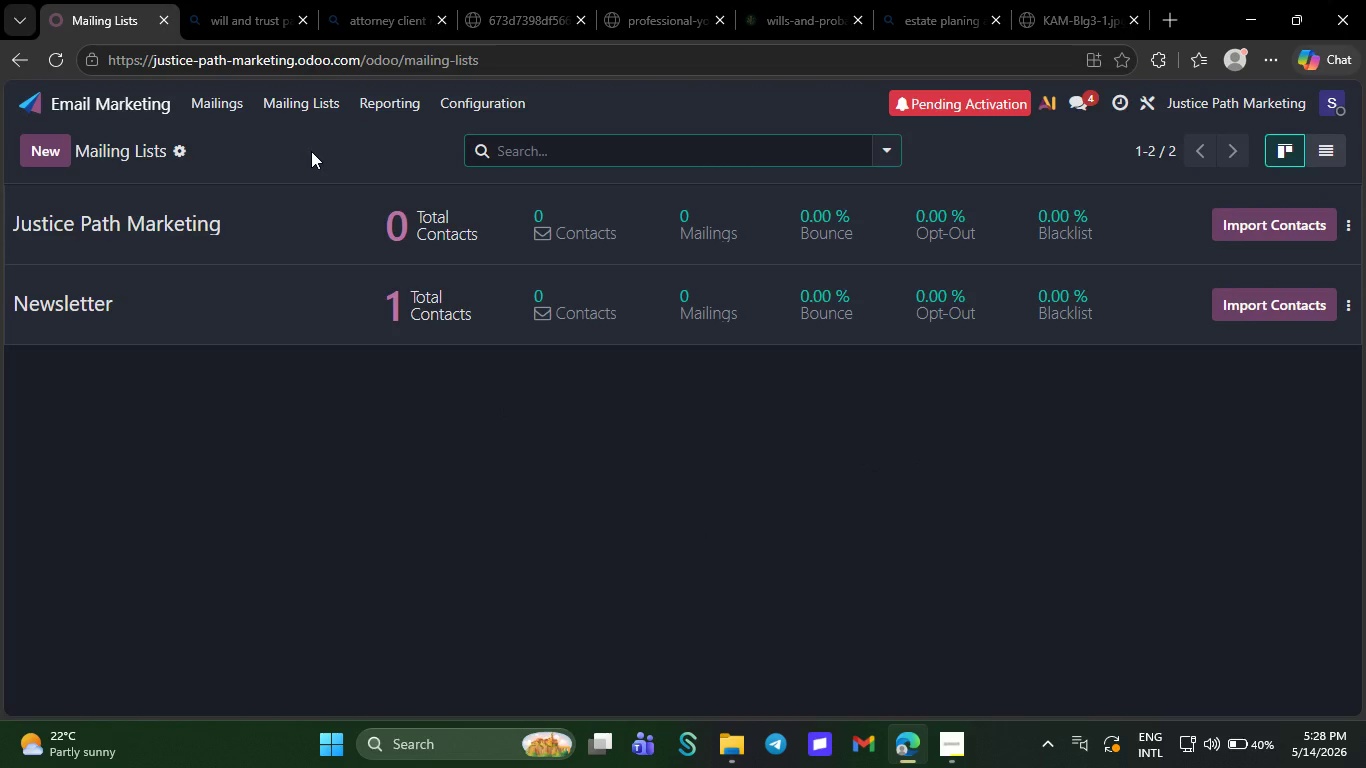 
wait(9.09)
 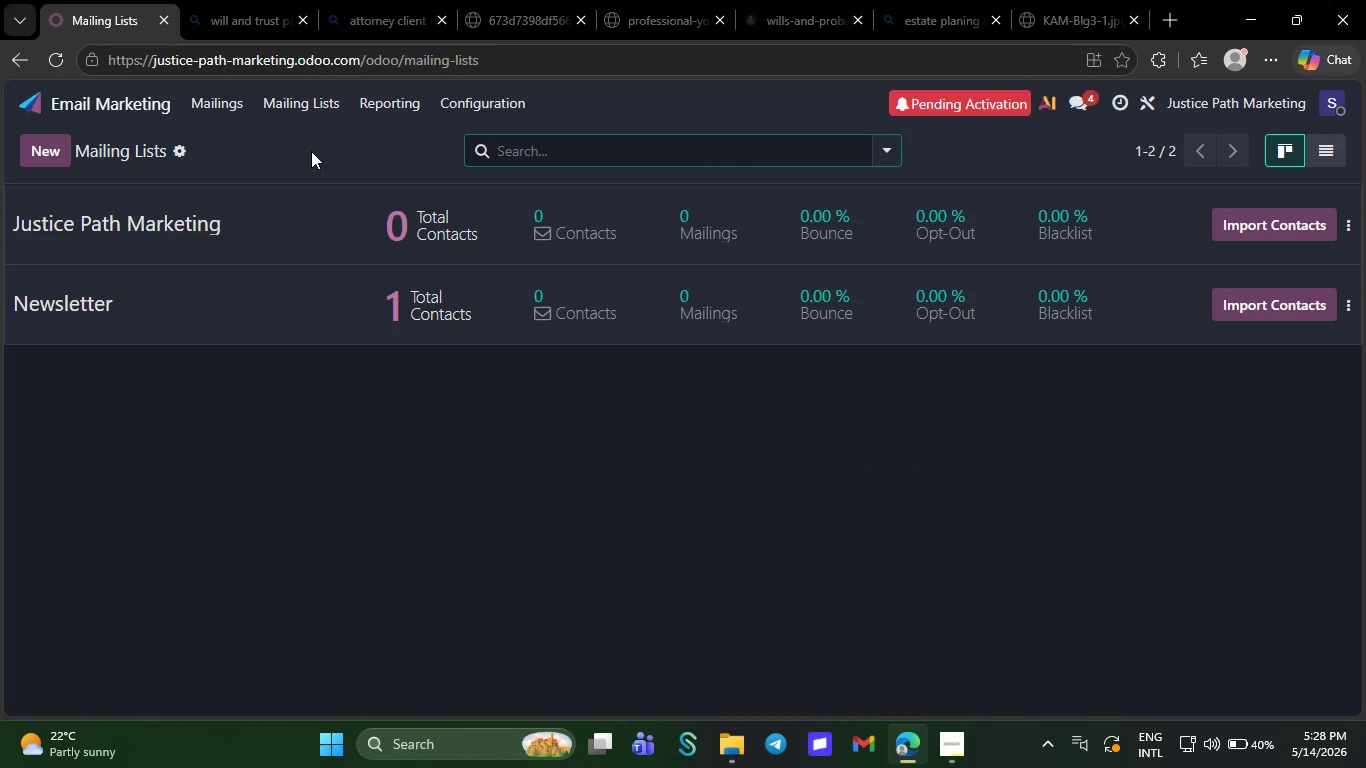 
left_click([310, 230])
 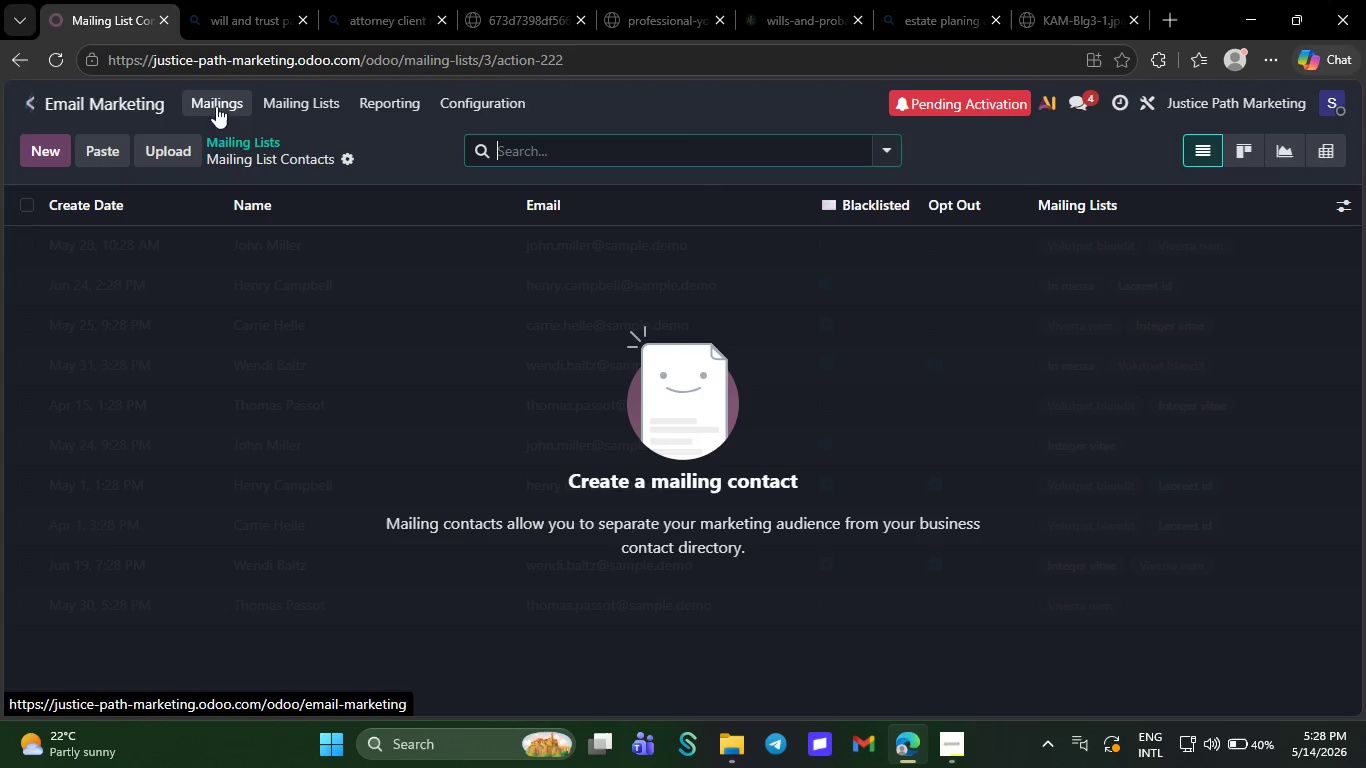 
left_click([275, 109])
 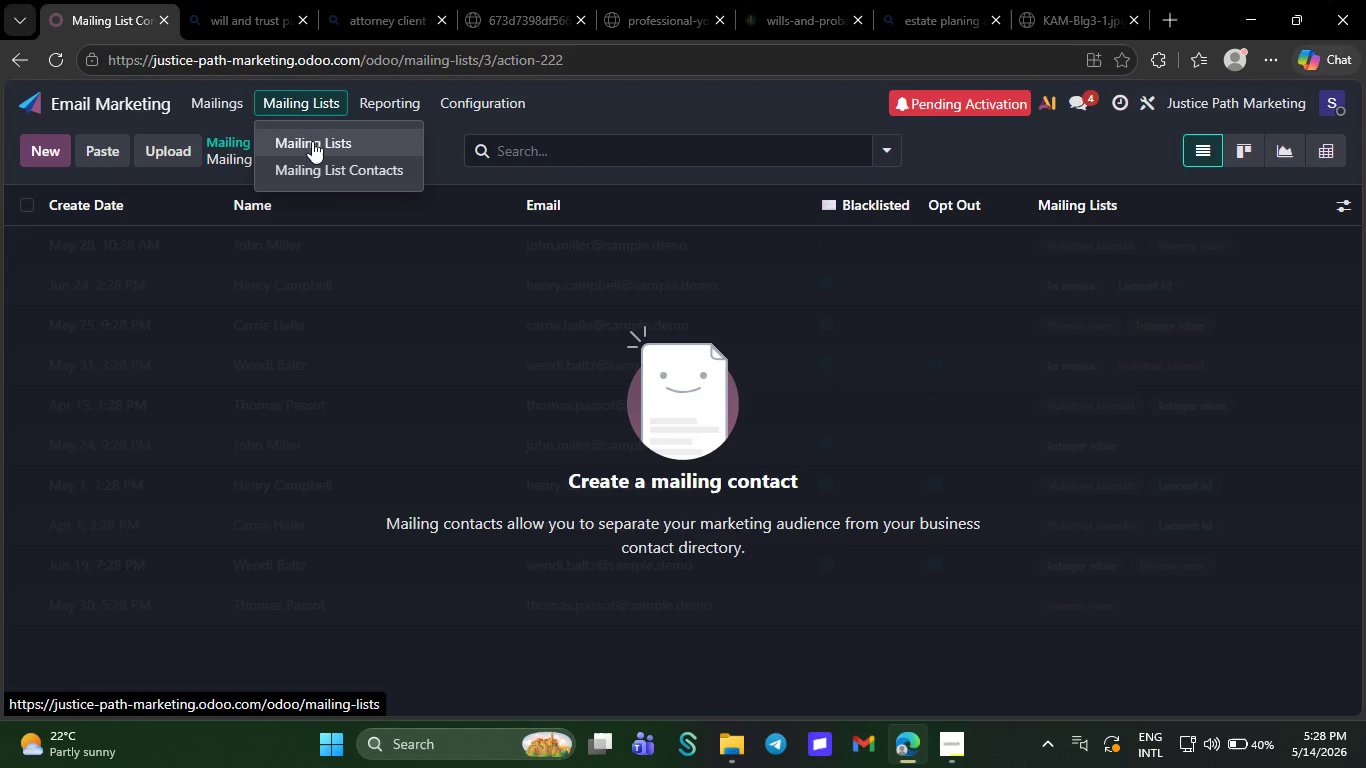 
left_click([312, 141])
 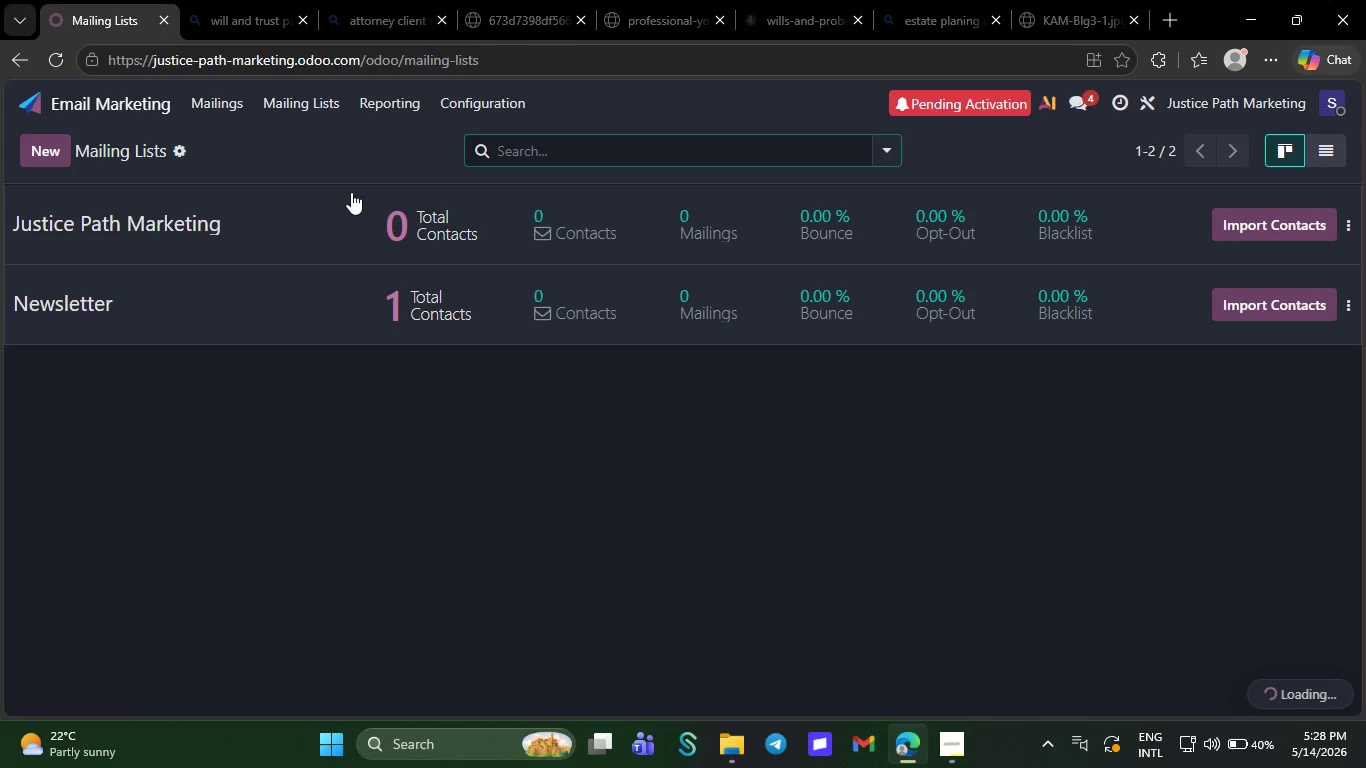 
left_click([351, 192])
 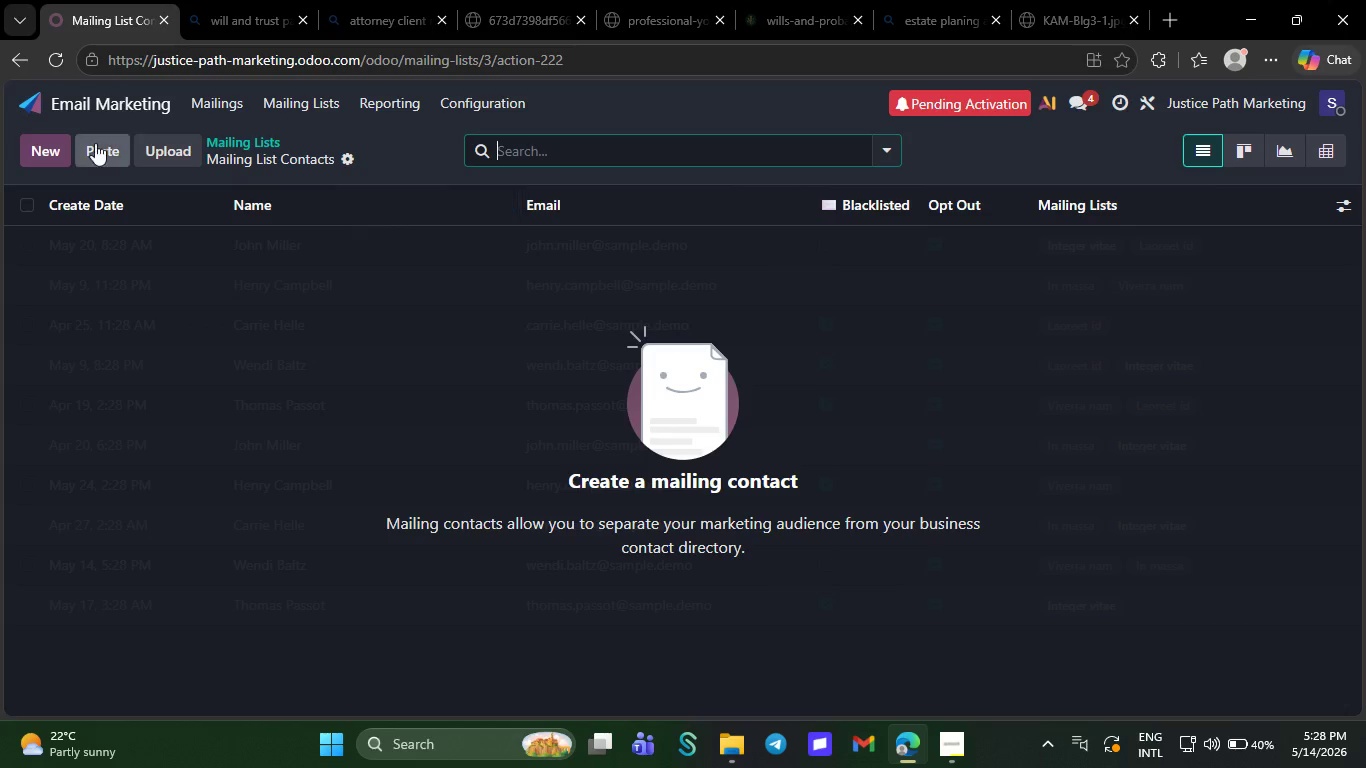 
left_click([182, 154])
 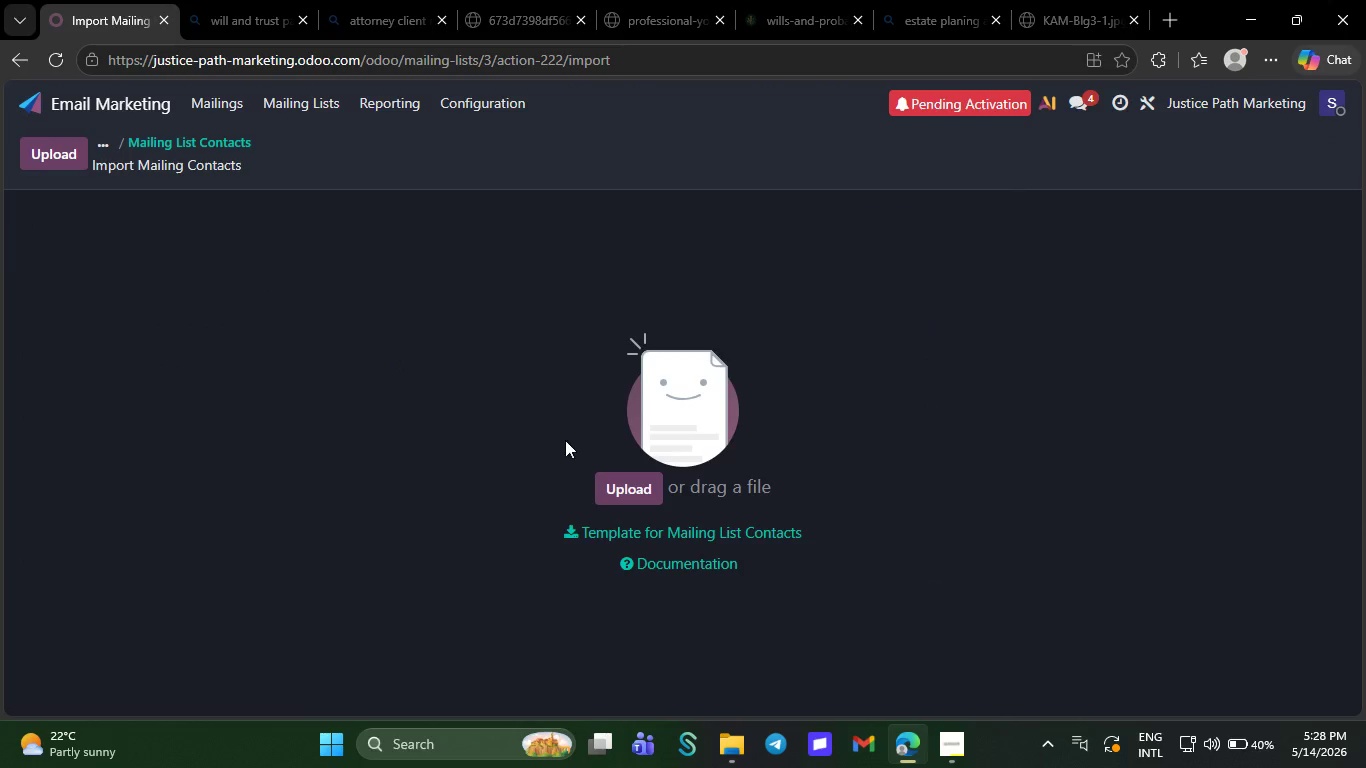 
left_click([627, 484])
 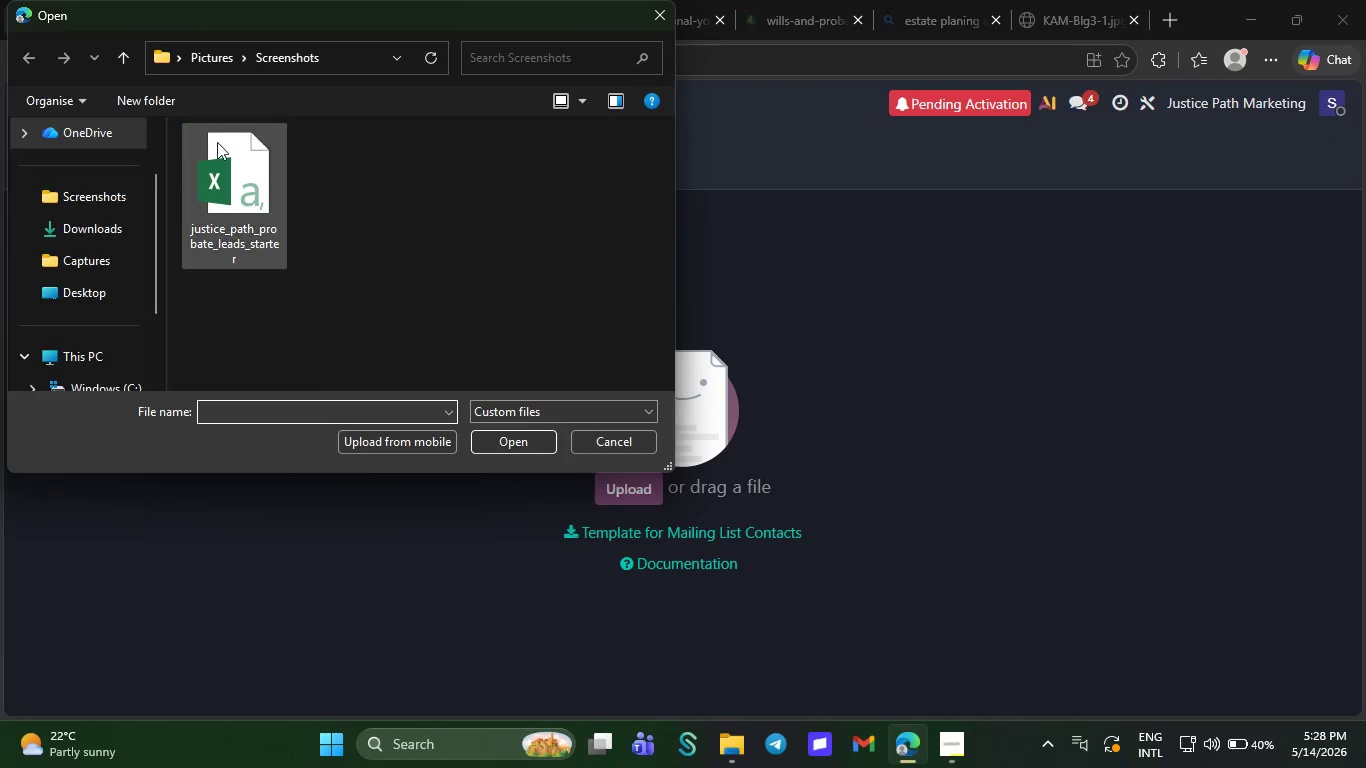 
left_click_drag(start_coordinate=[204, 145], to_coordinate=[511, 444])
 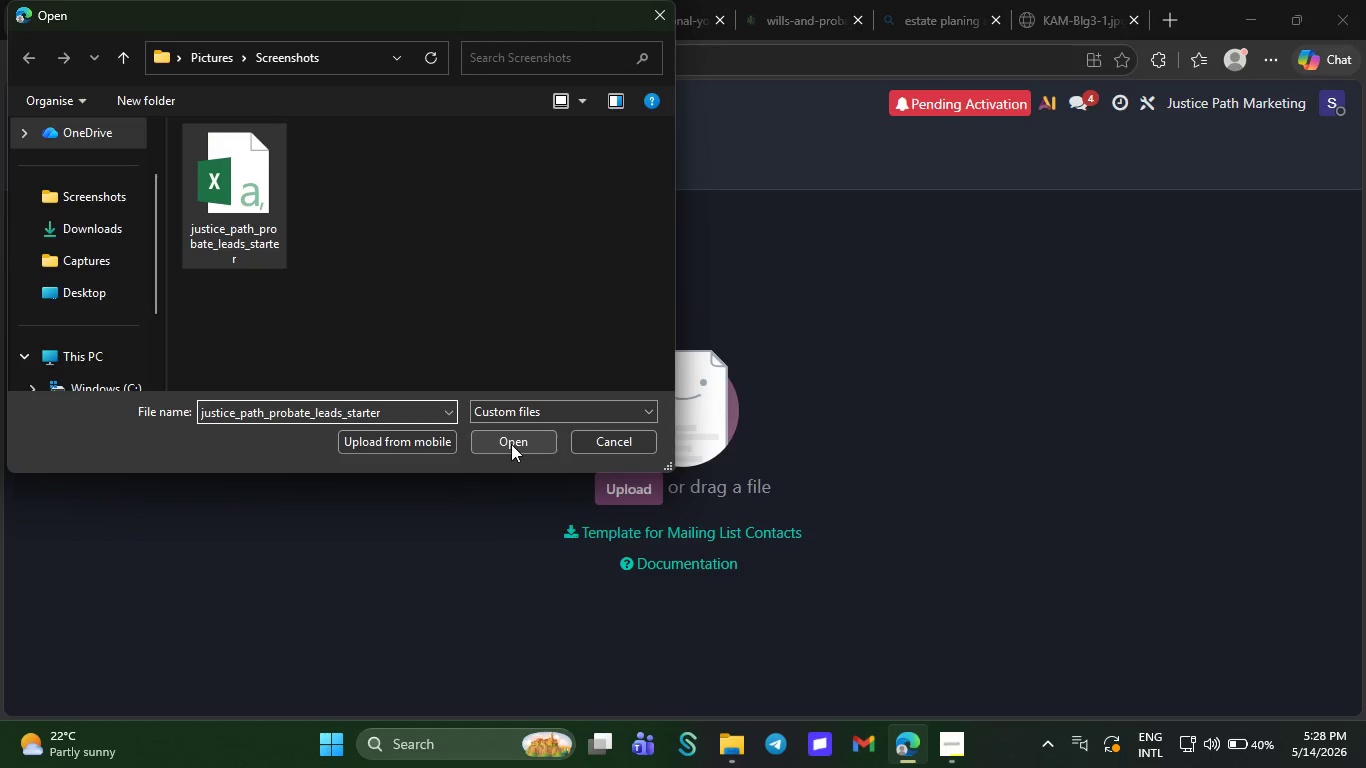 
left_click([511, 444])
 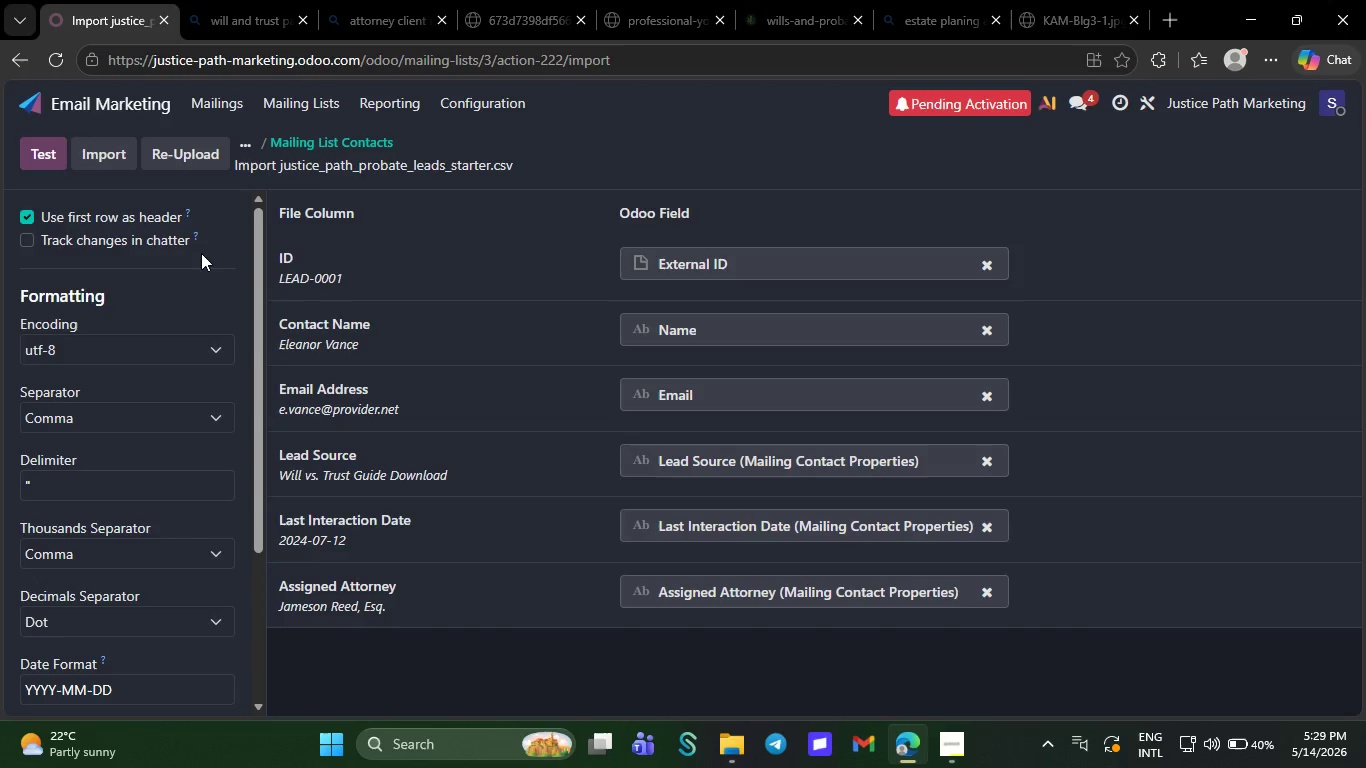 
left_click([108, 160])
 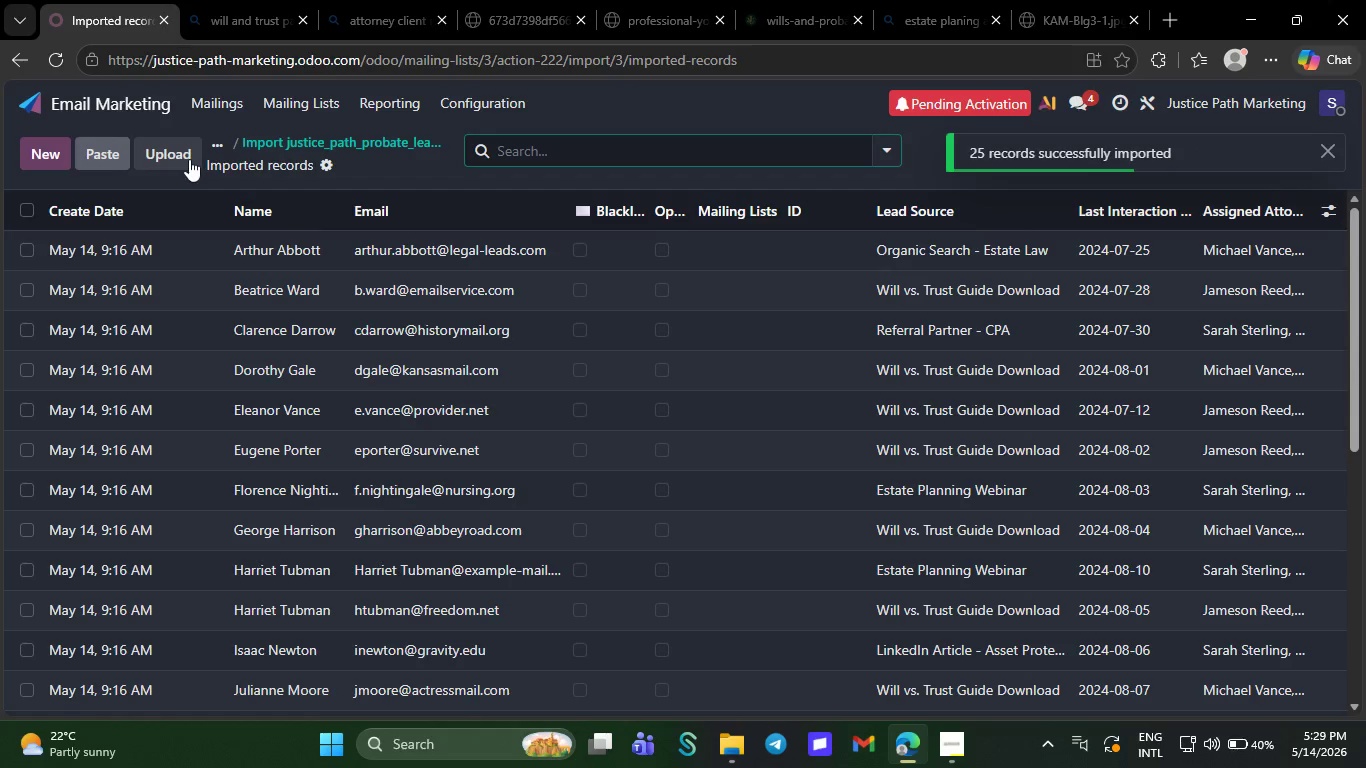 
left_click([297, 99])
 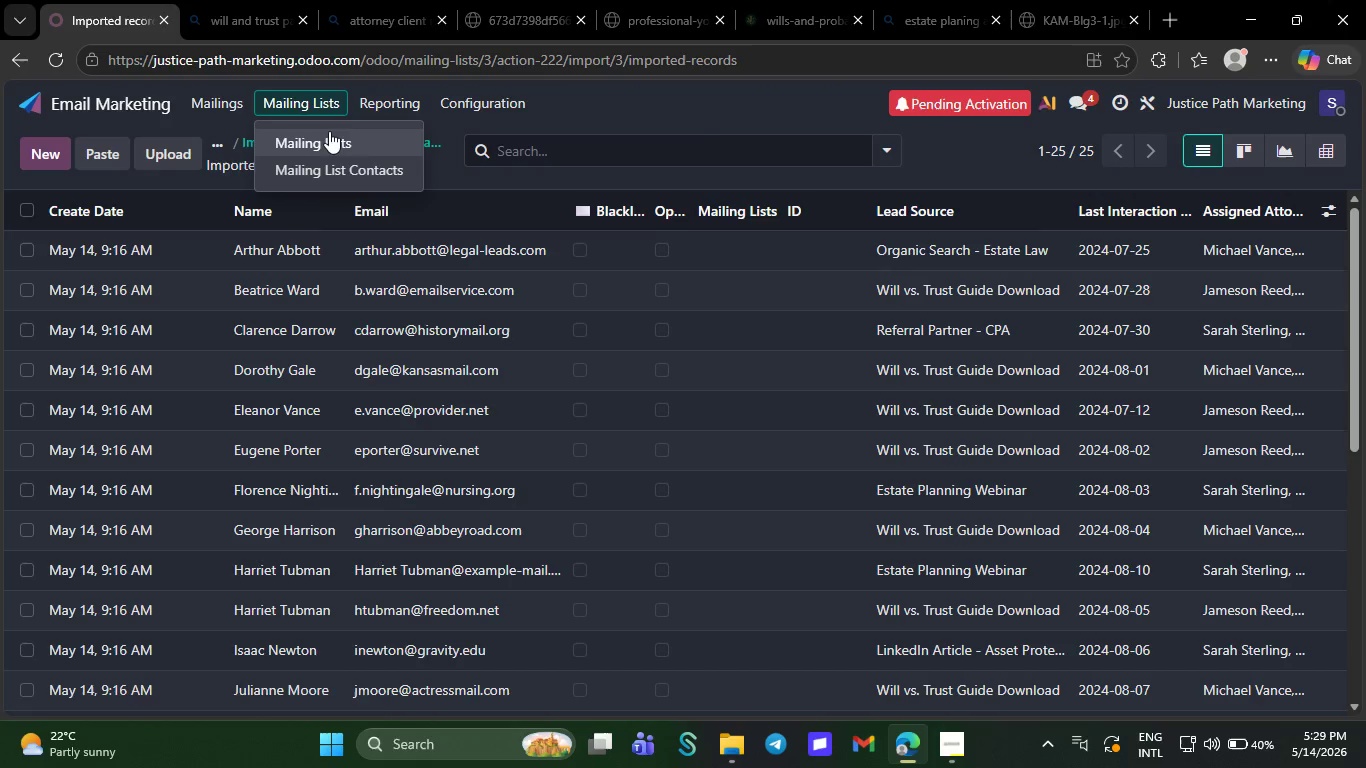 
left_click([329, 131])
 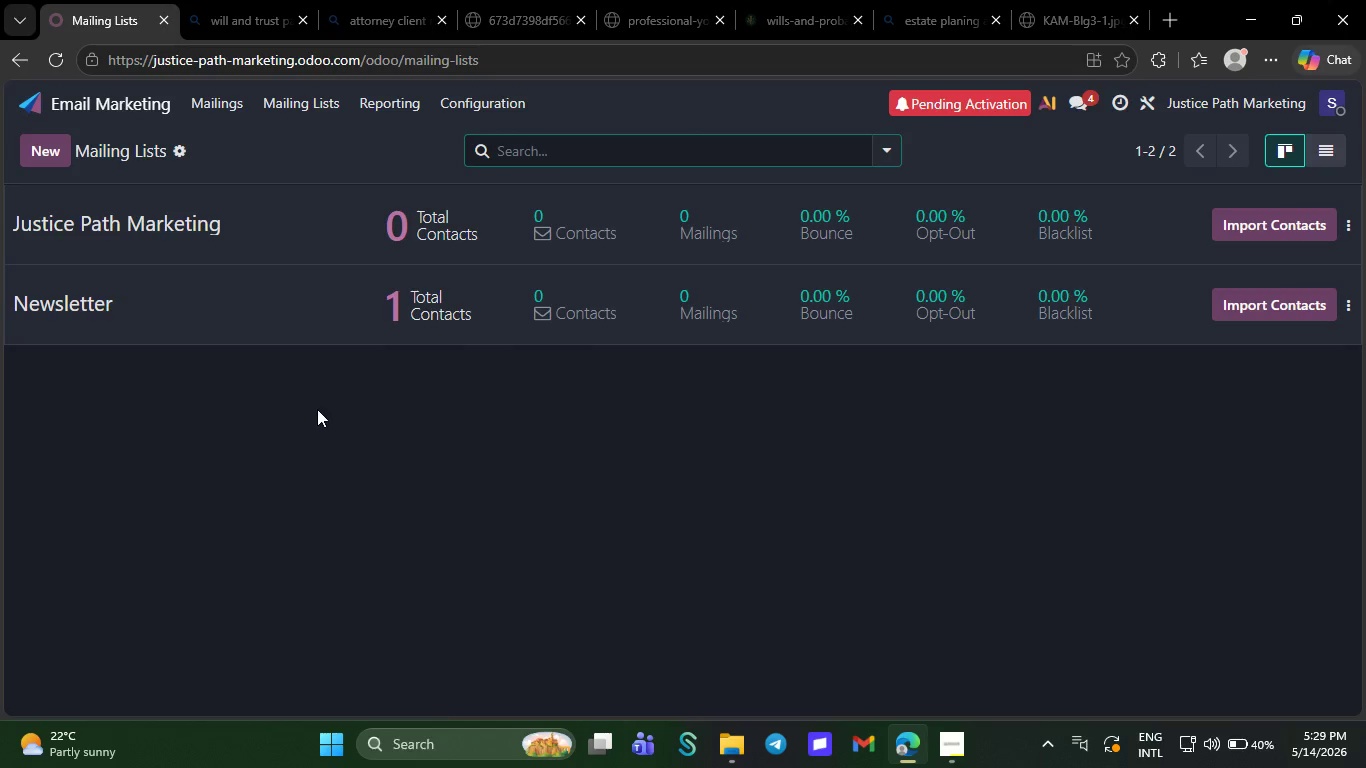 
left_click([440, 707])
 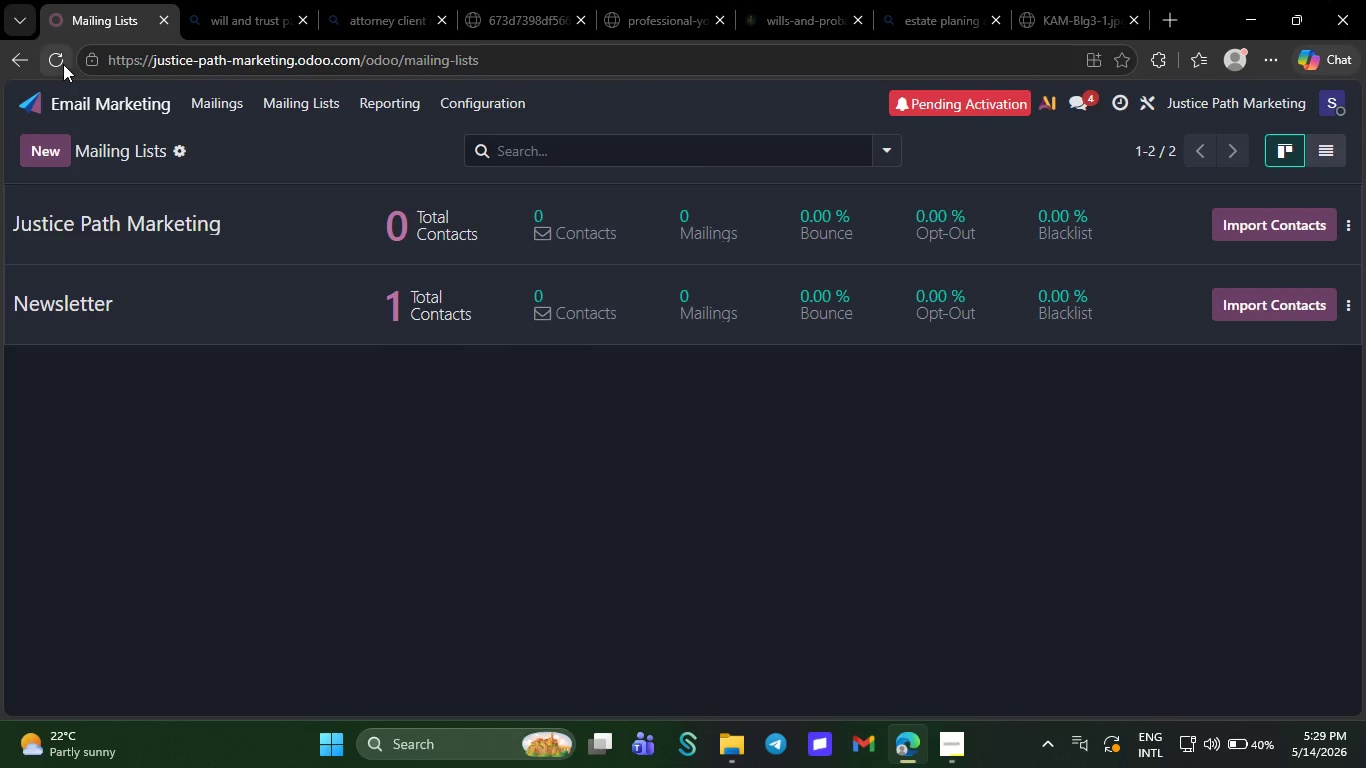 
left_click([63, 64])
 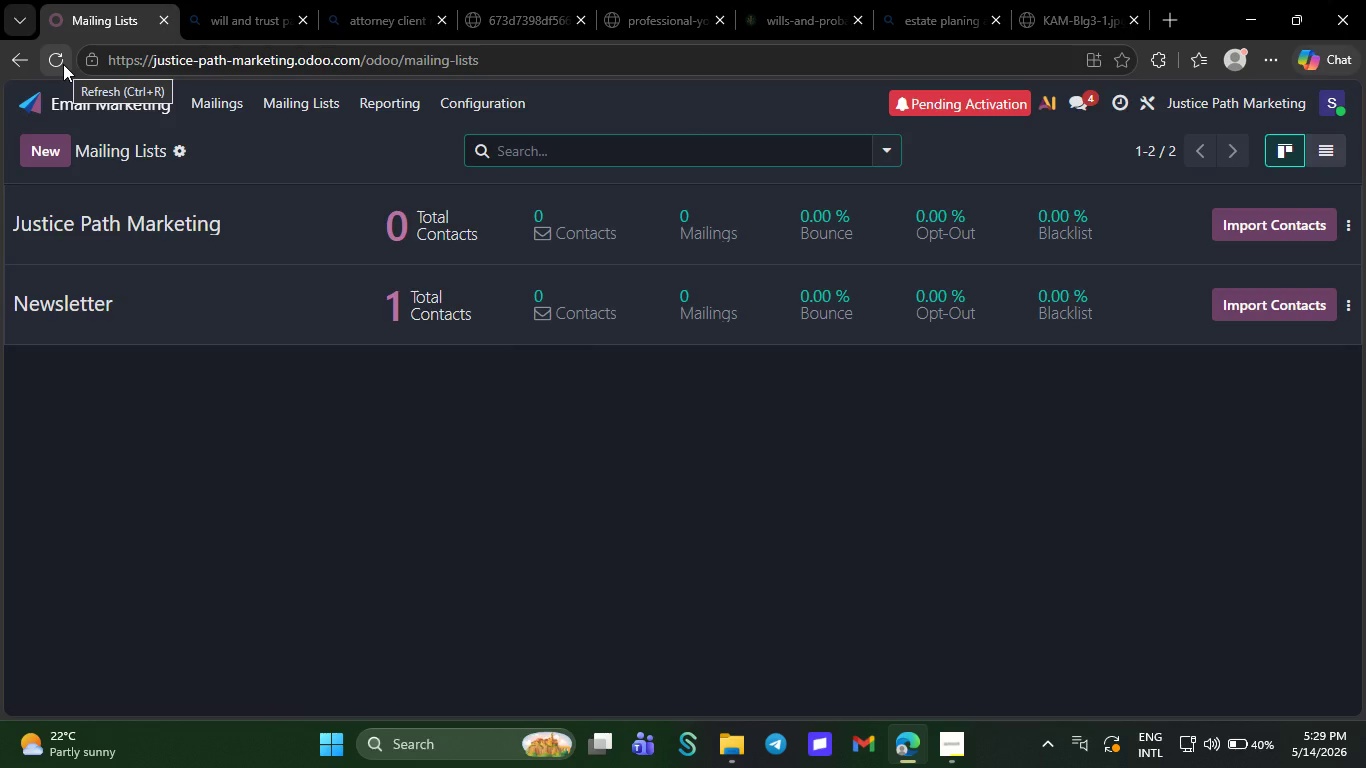 
wait(12.69)
 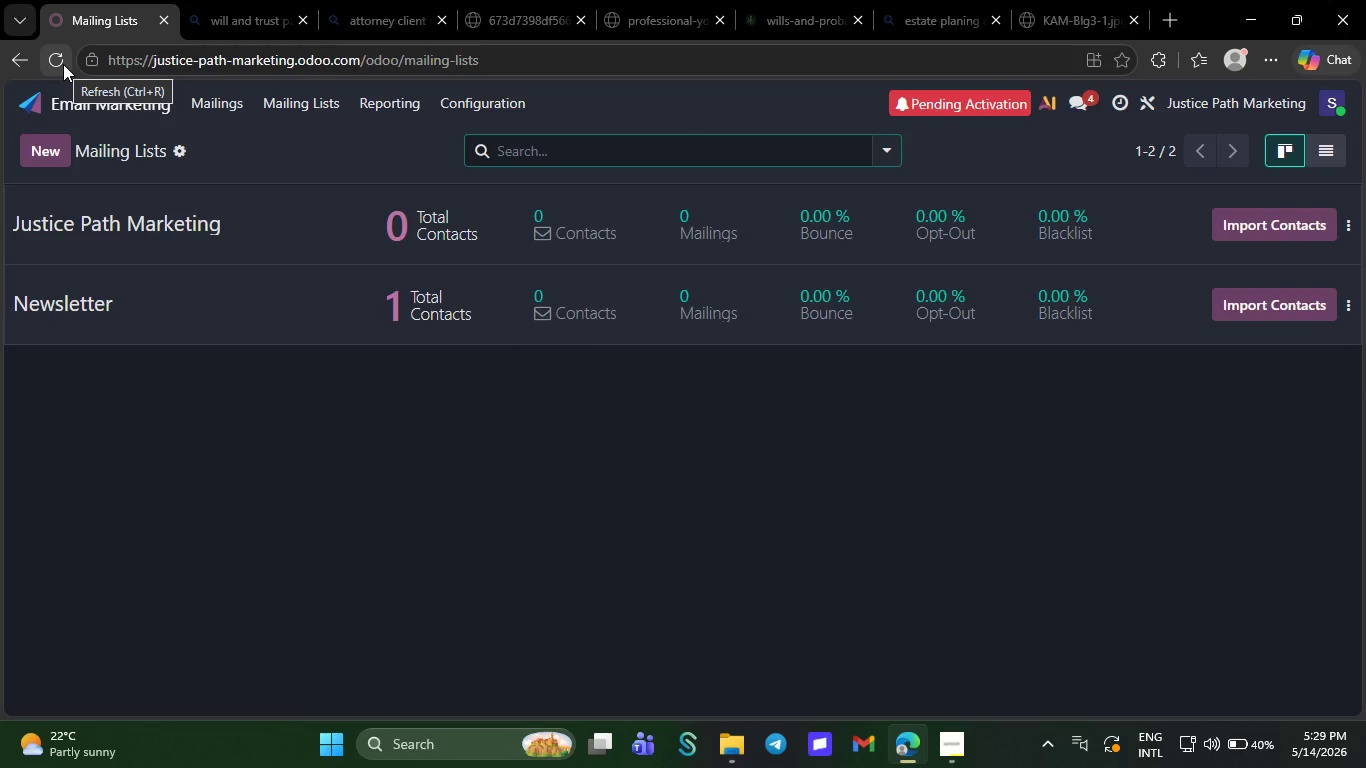 
left_click([164, 198])
 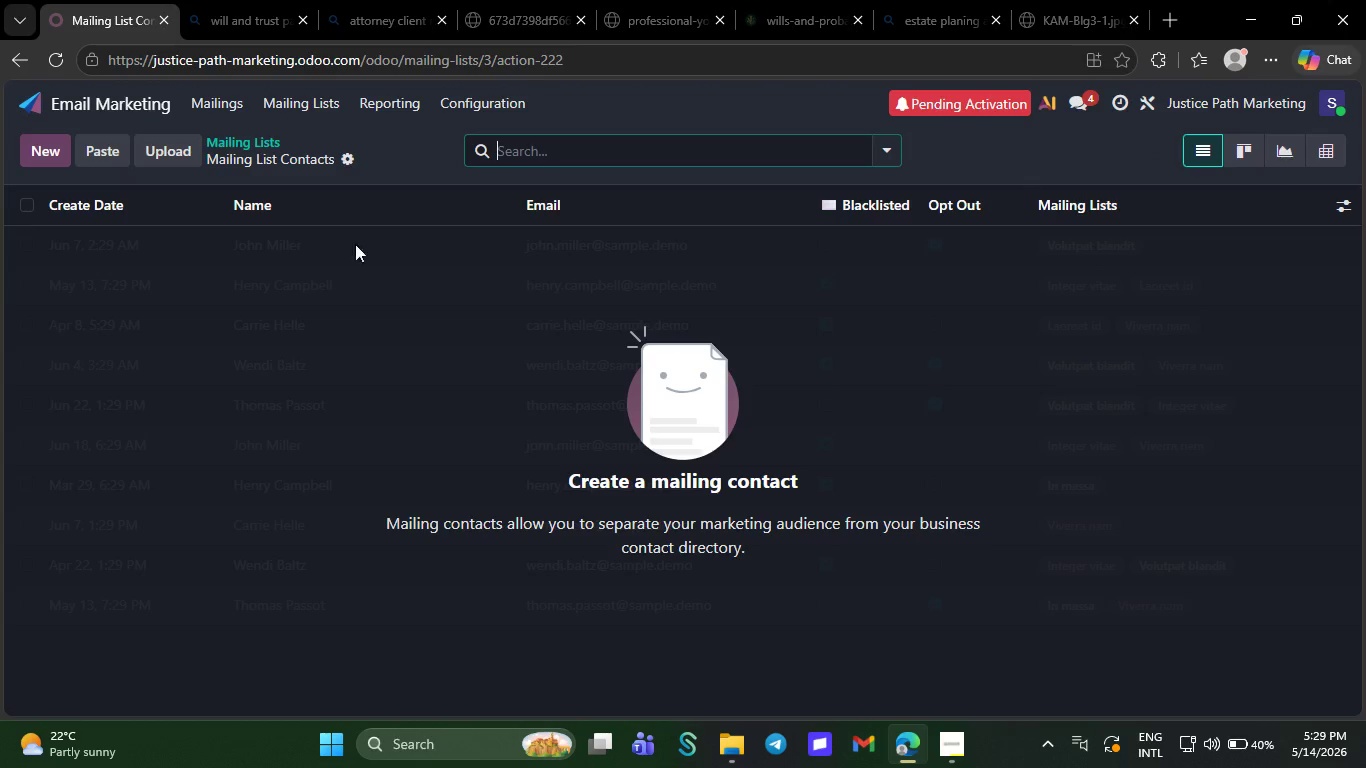 
left_click([183, 159])
 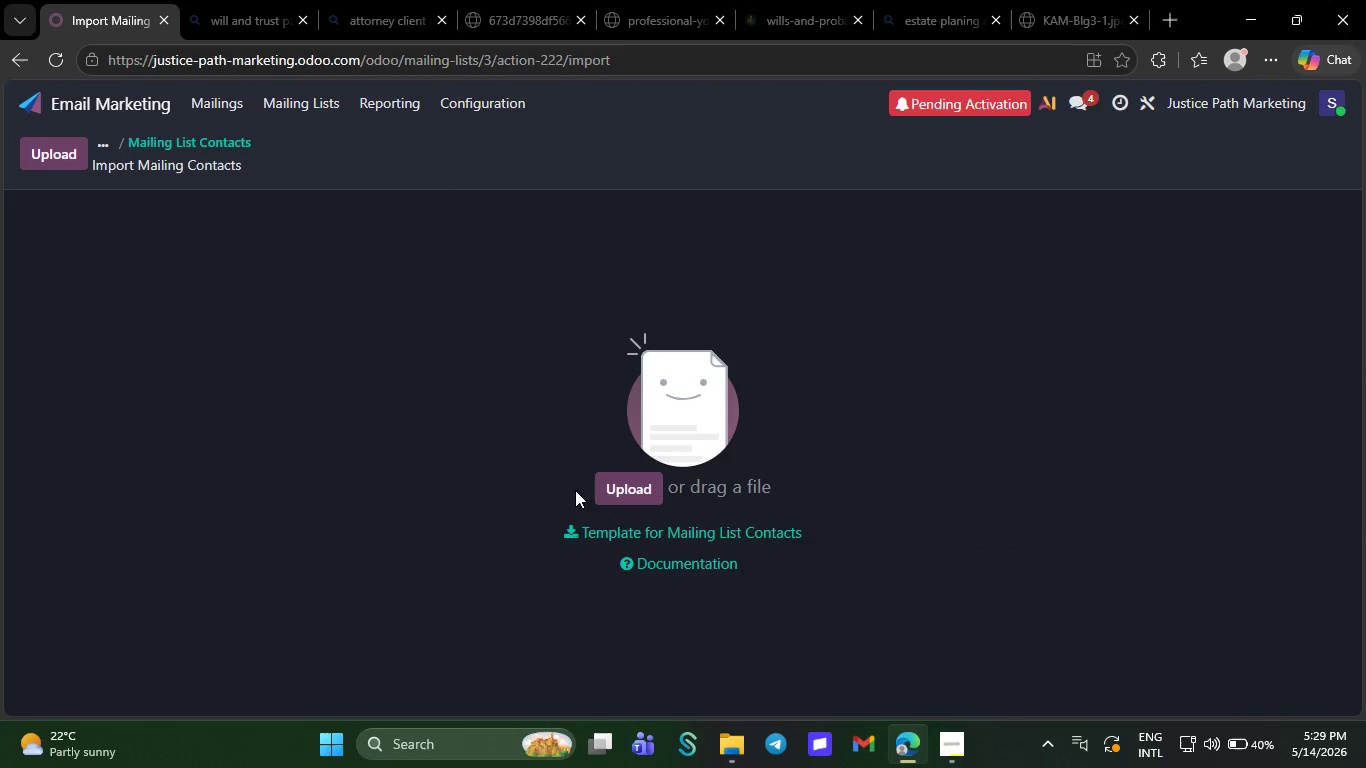 
left_click([608, 483])
 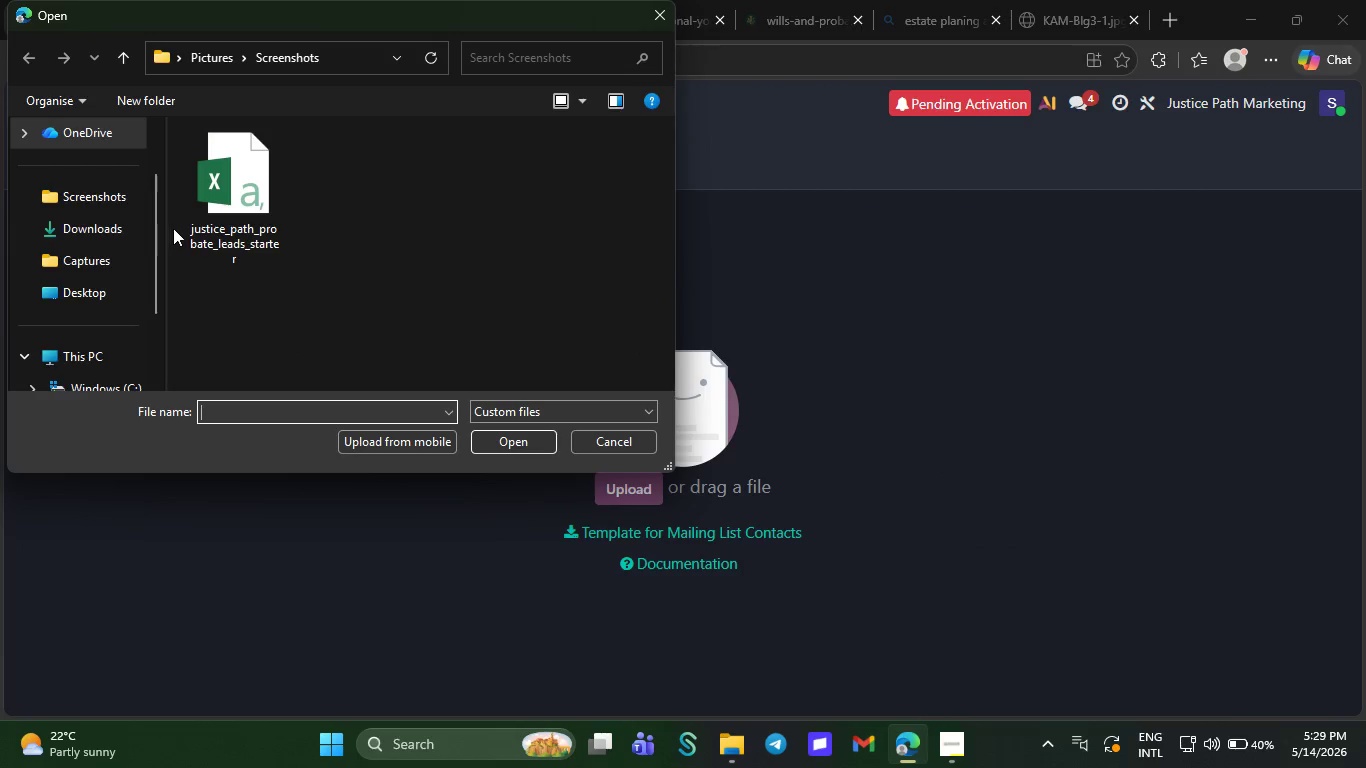 
left_click([206, 238])
 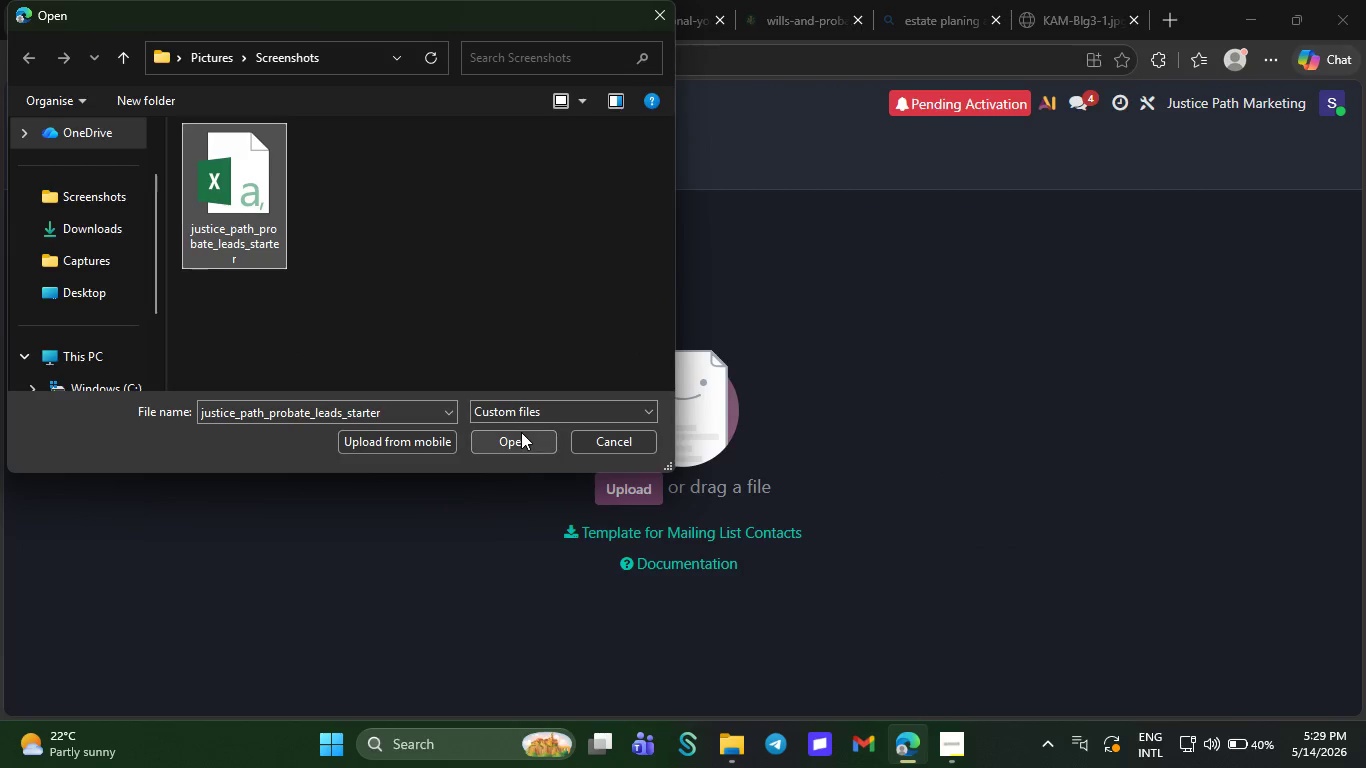 
left_click([521, 432])
 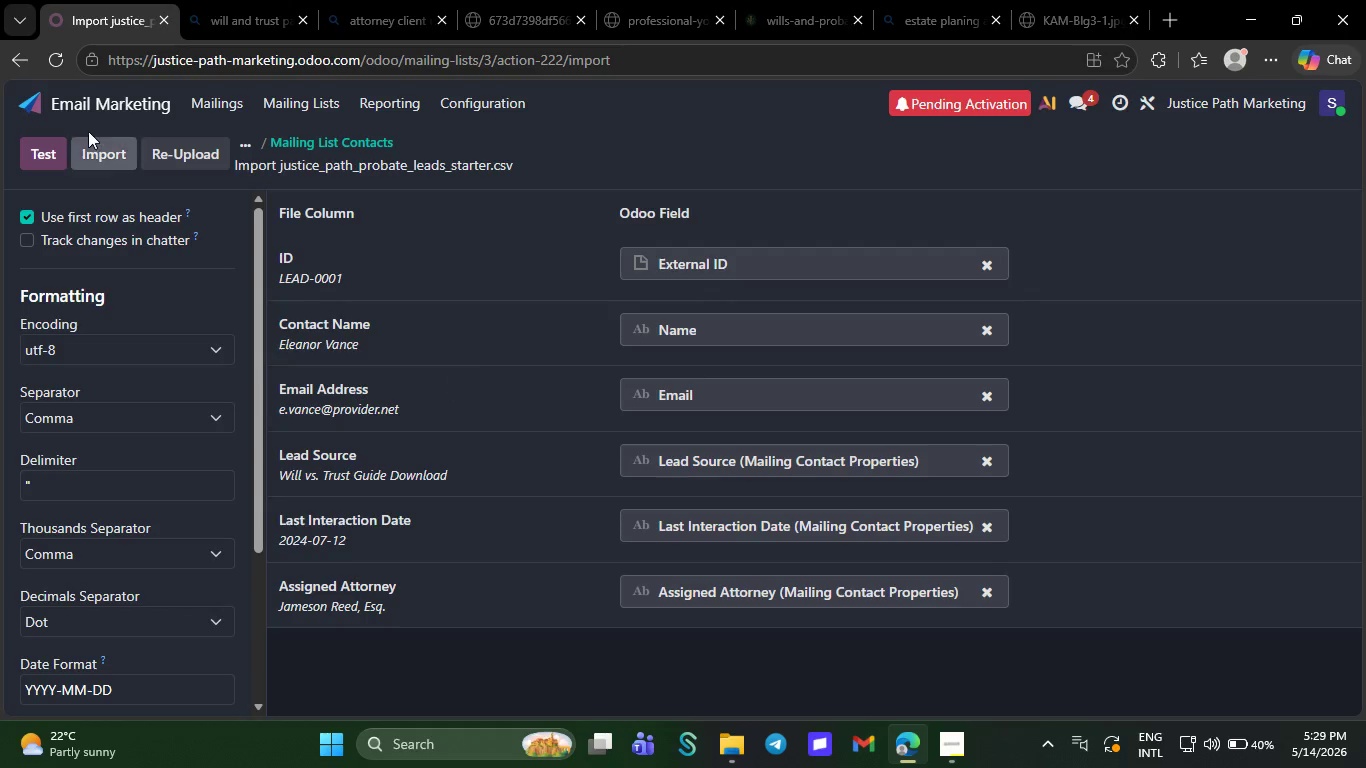 
left_click([35, 159])
 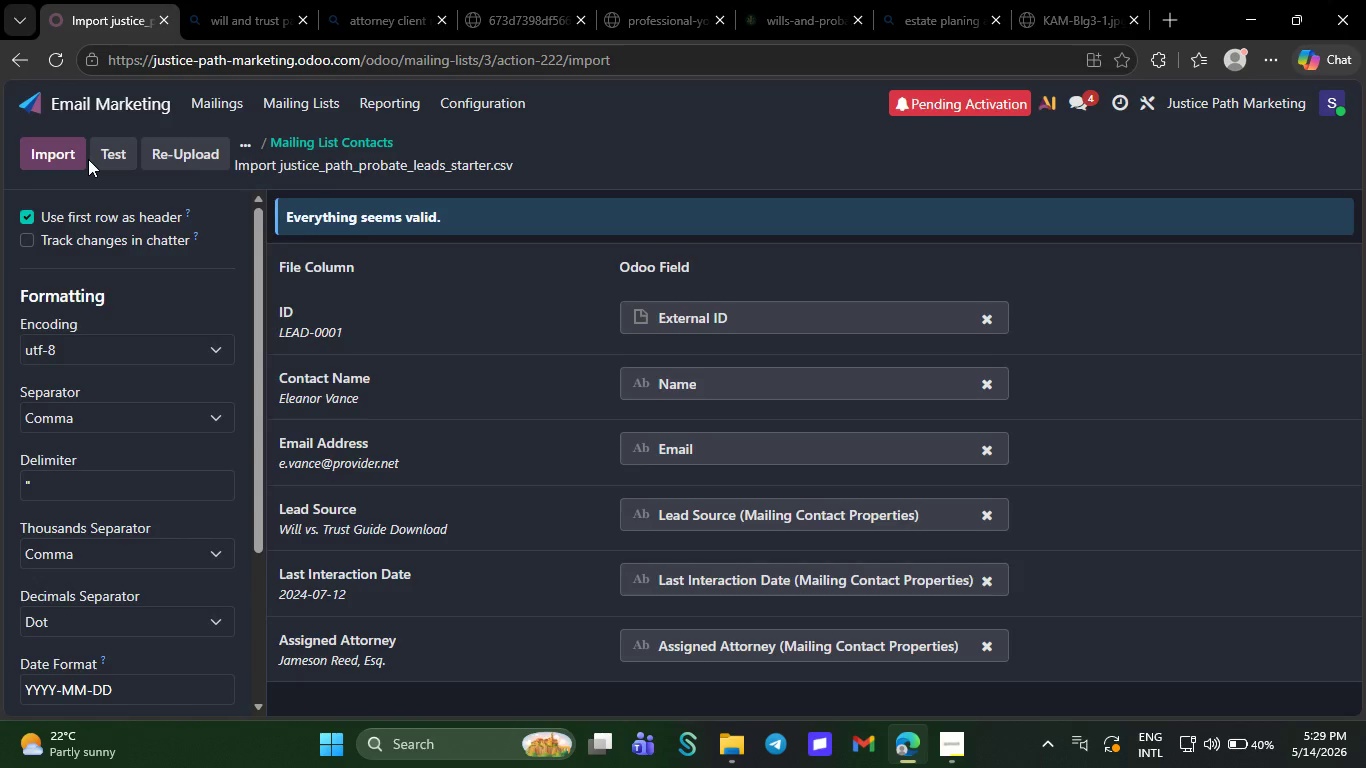 
left_click([88, 159])
 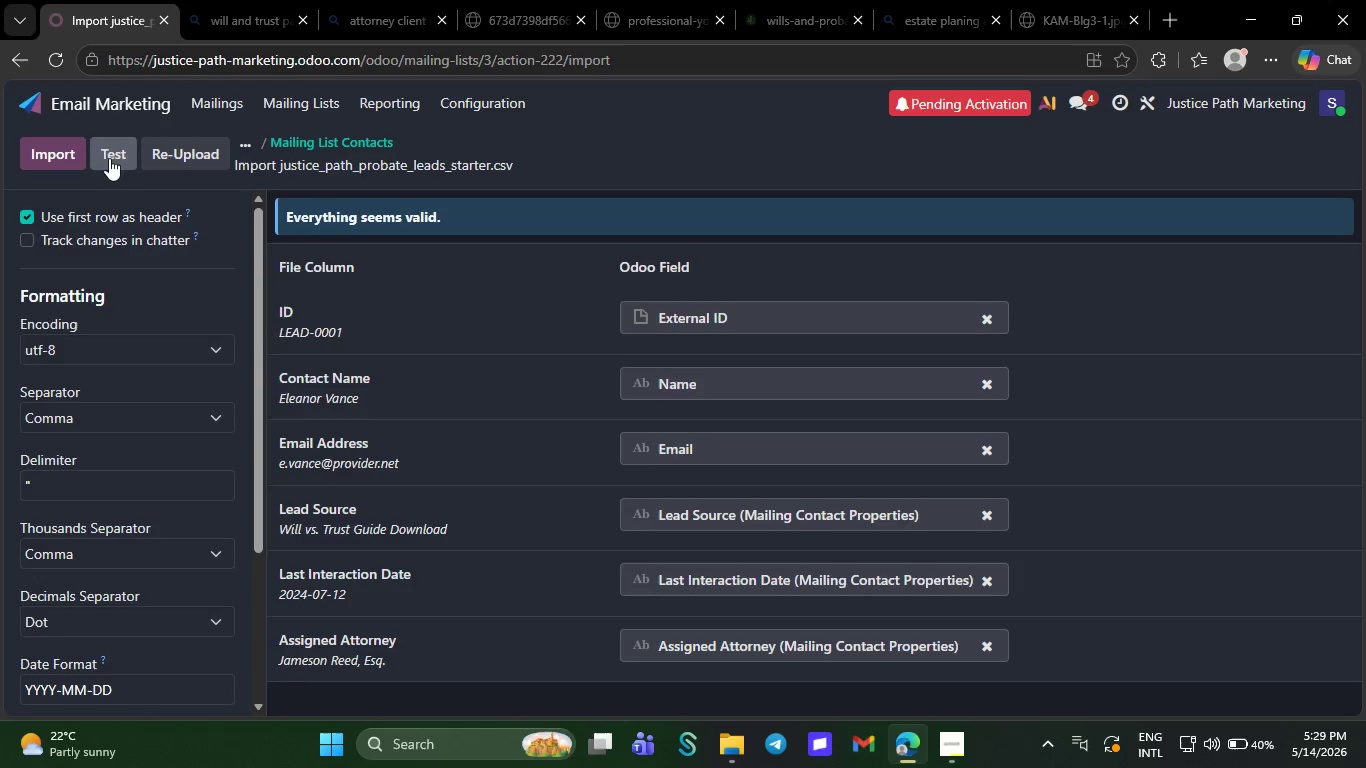 
left_click([42, 153])
 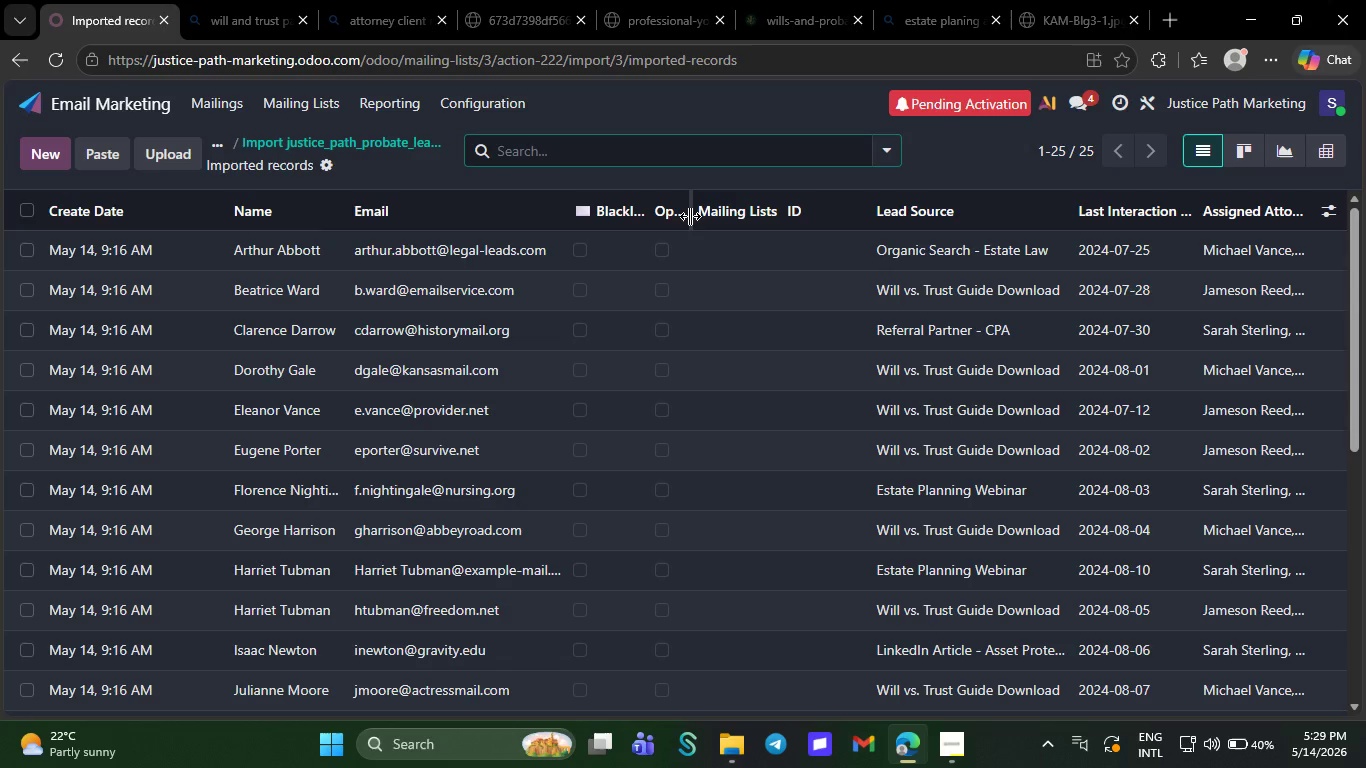 
wait(7.69)
 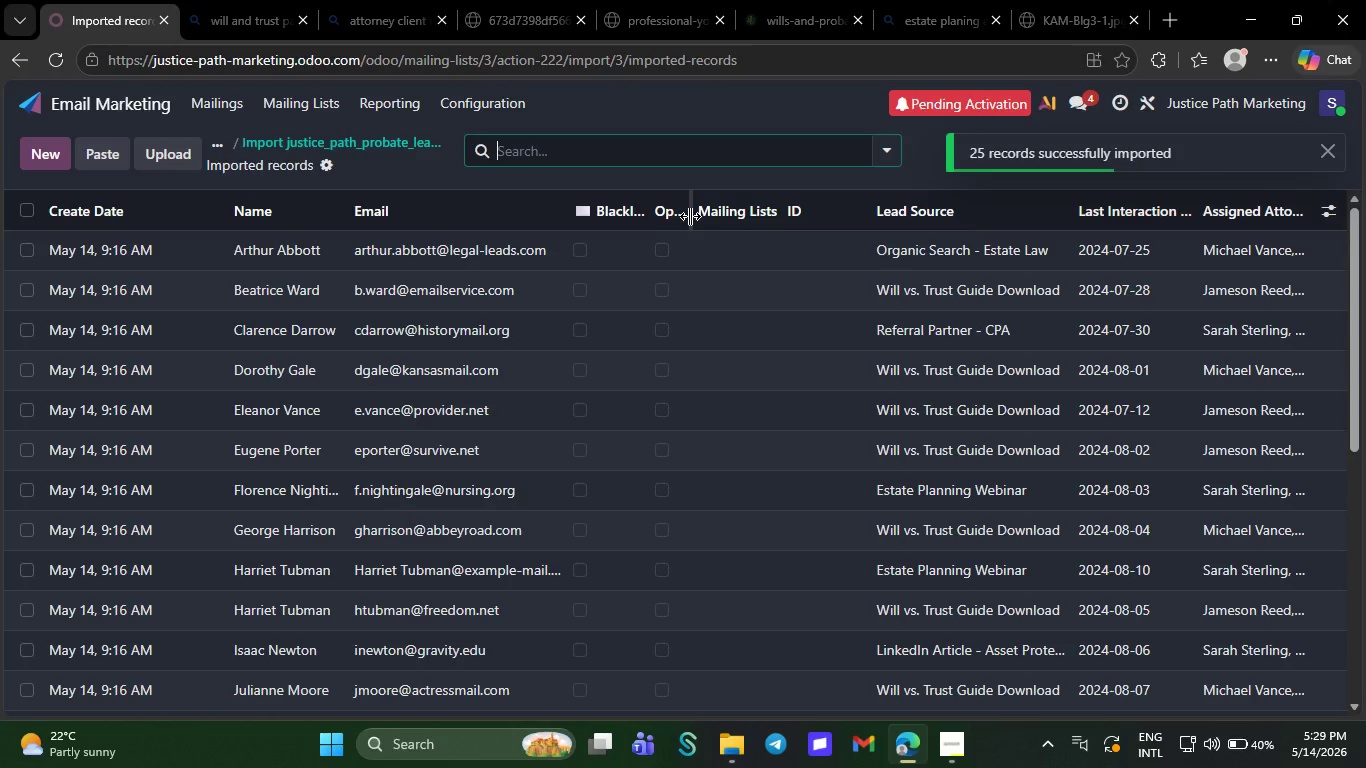 
left_click([1331, 217])
 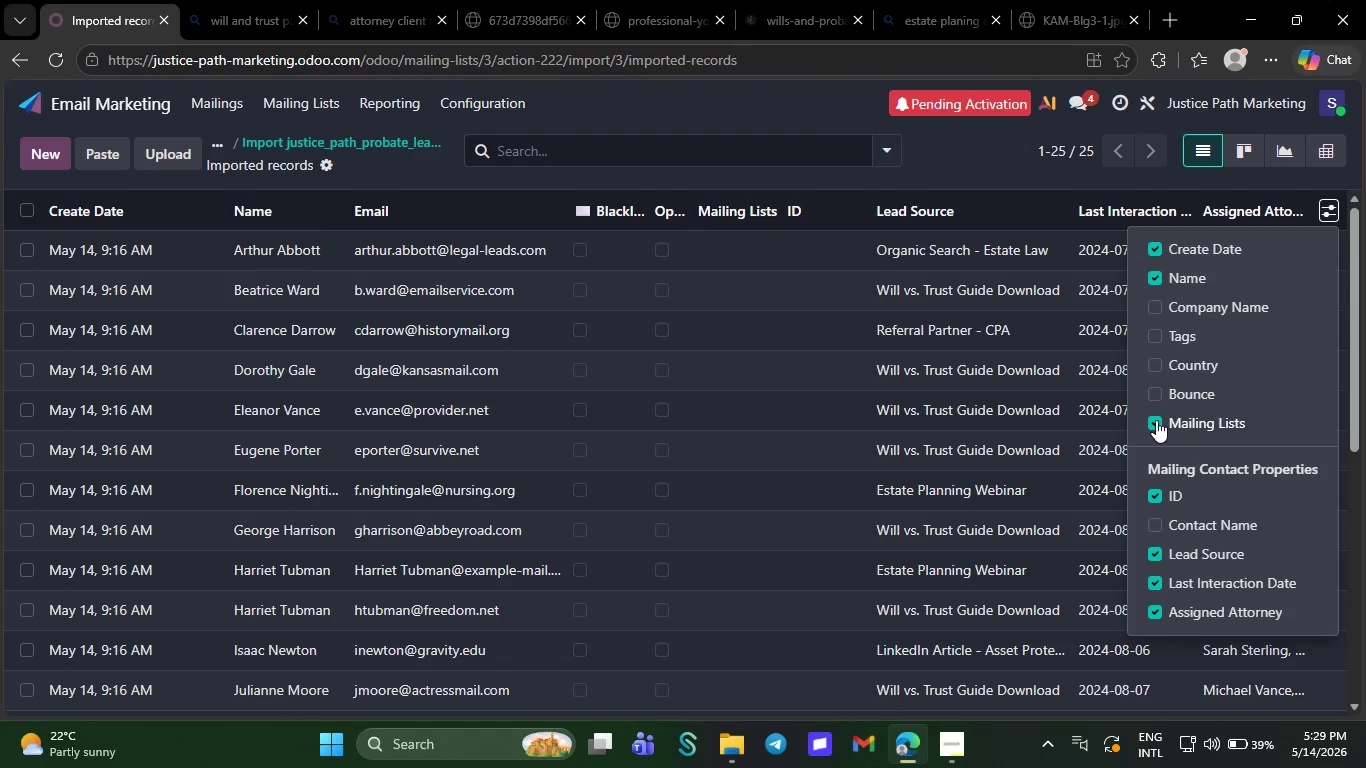 
left_click([1155, 420])
 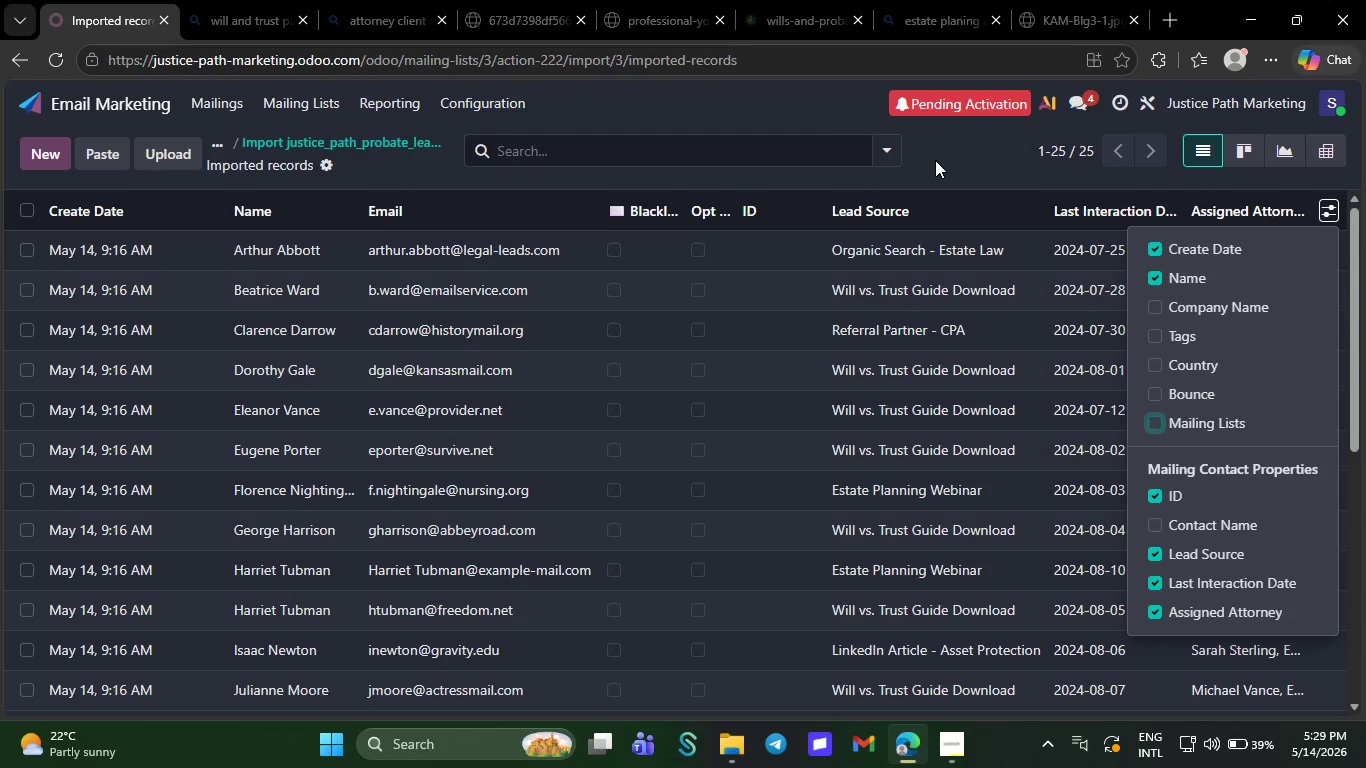 
left_click([935, 160])
 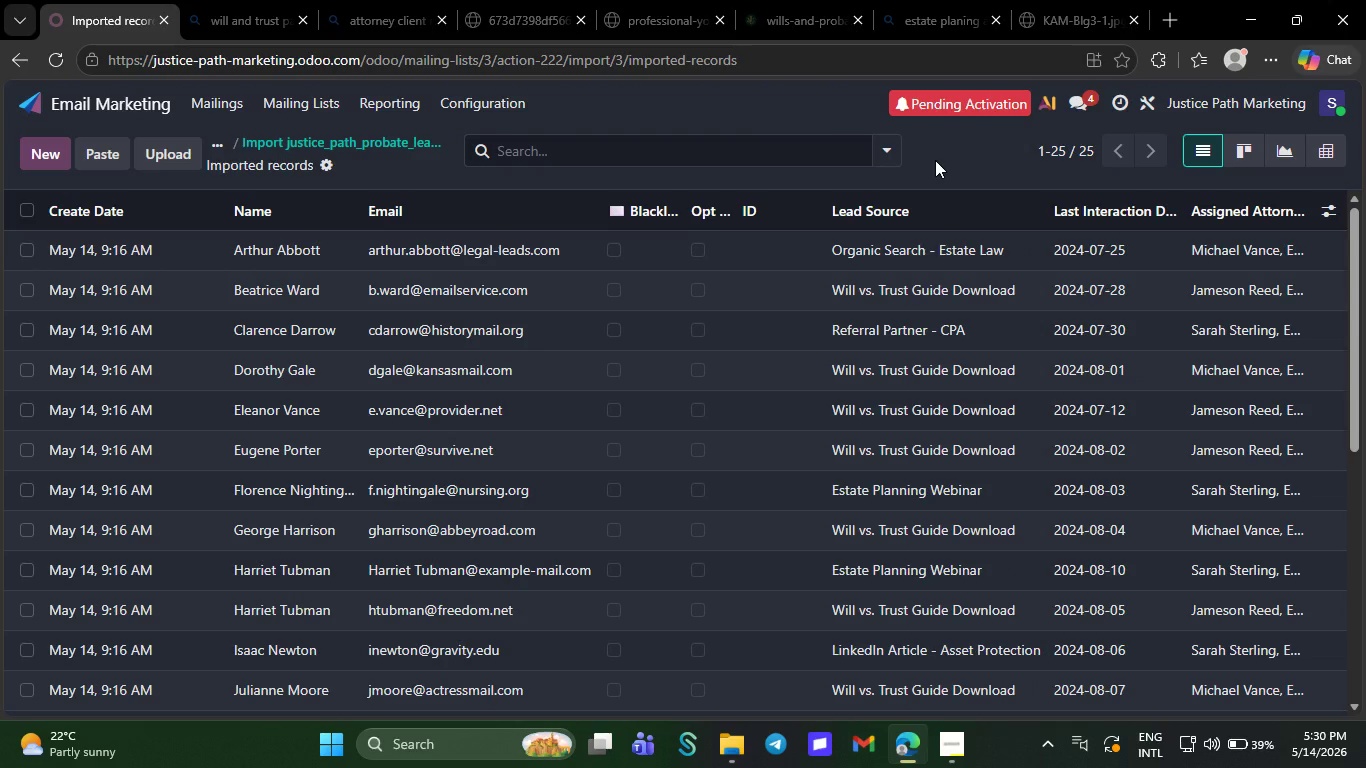 
key(Meta+PrintScreen)
 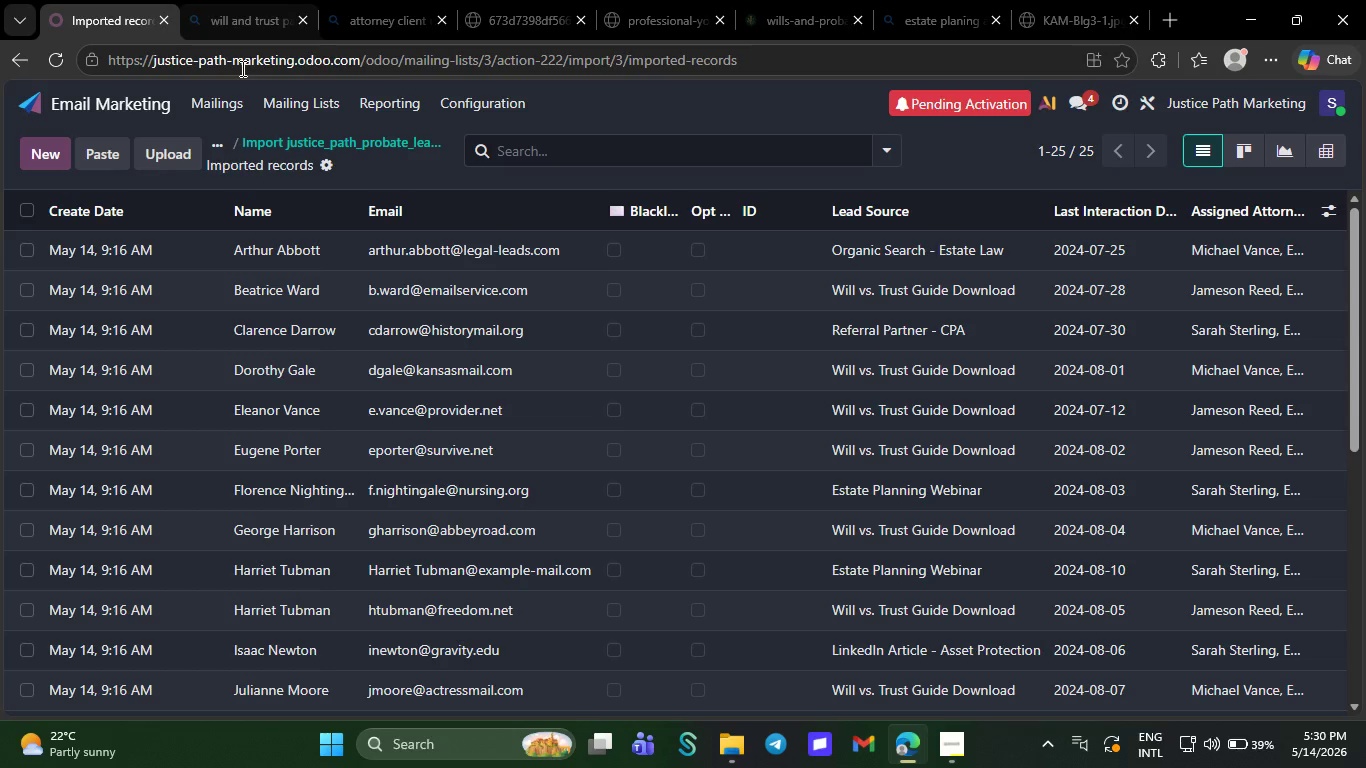 
left_click([305, 92])
 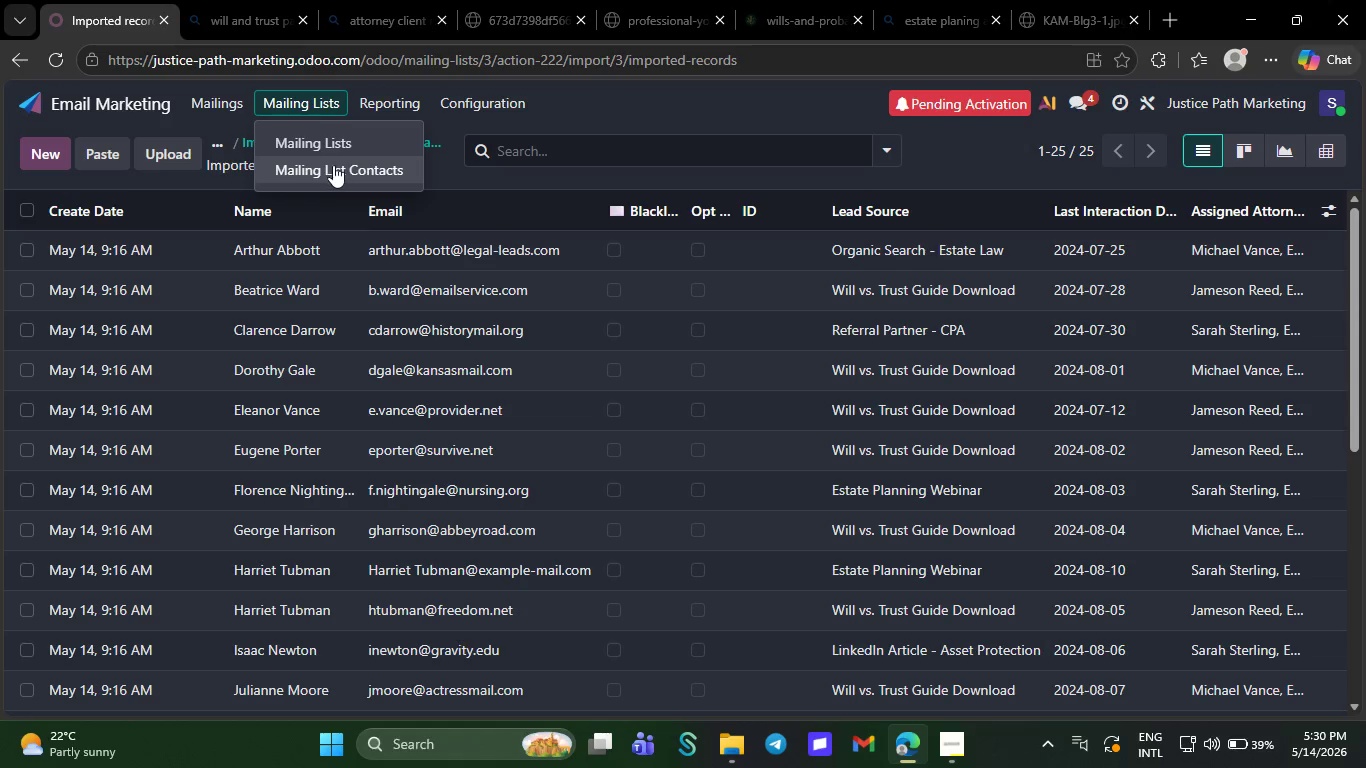 
left_click([333, 165])
 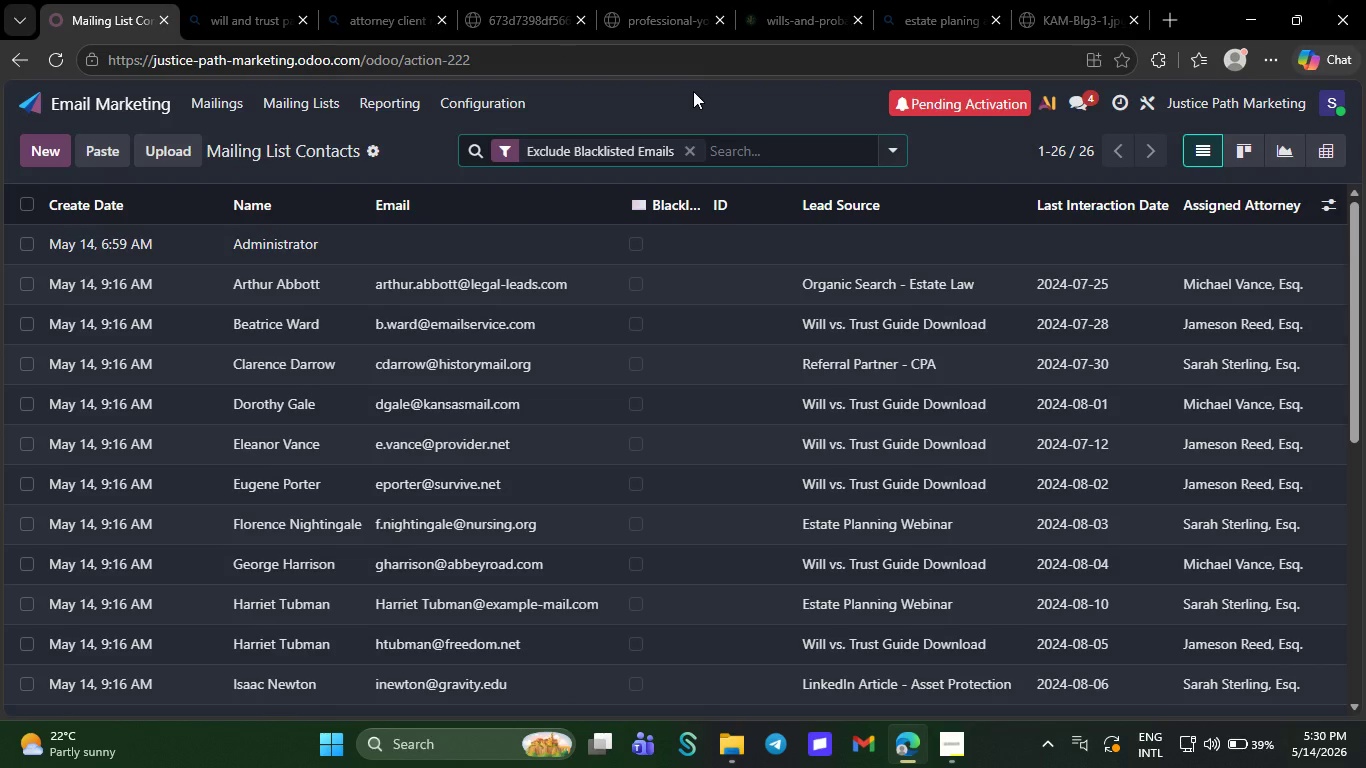 
wait(10.39)
 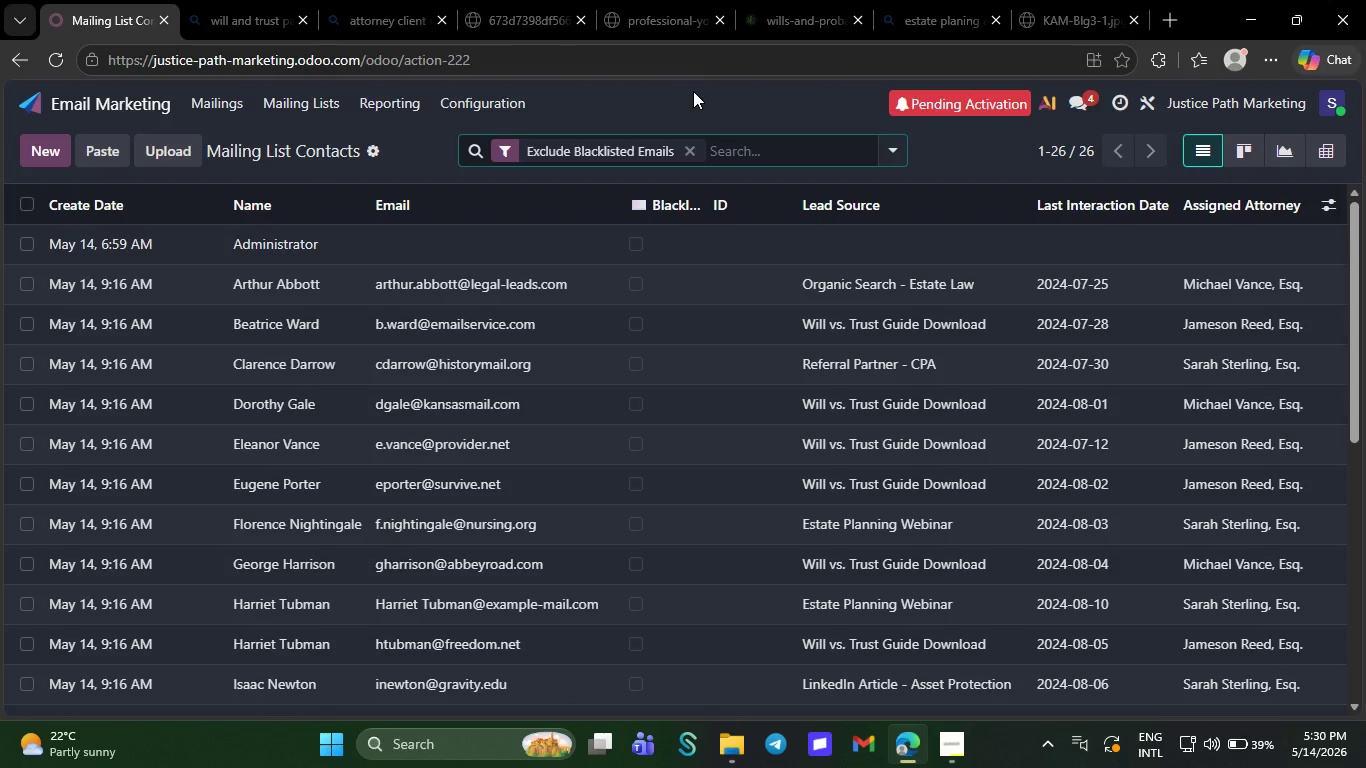 
left_click([306, 111])
 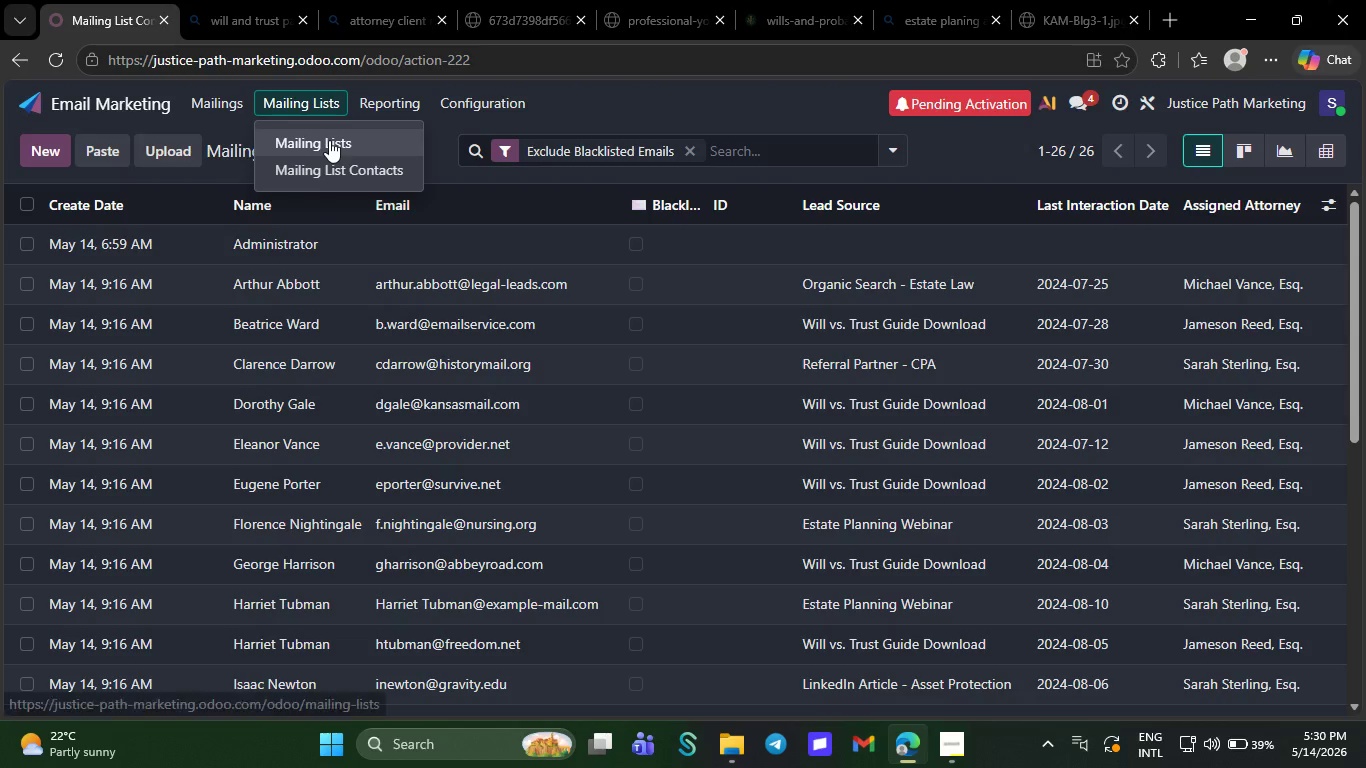 
left_click([329, 140])
 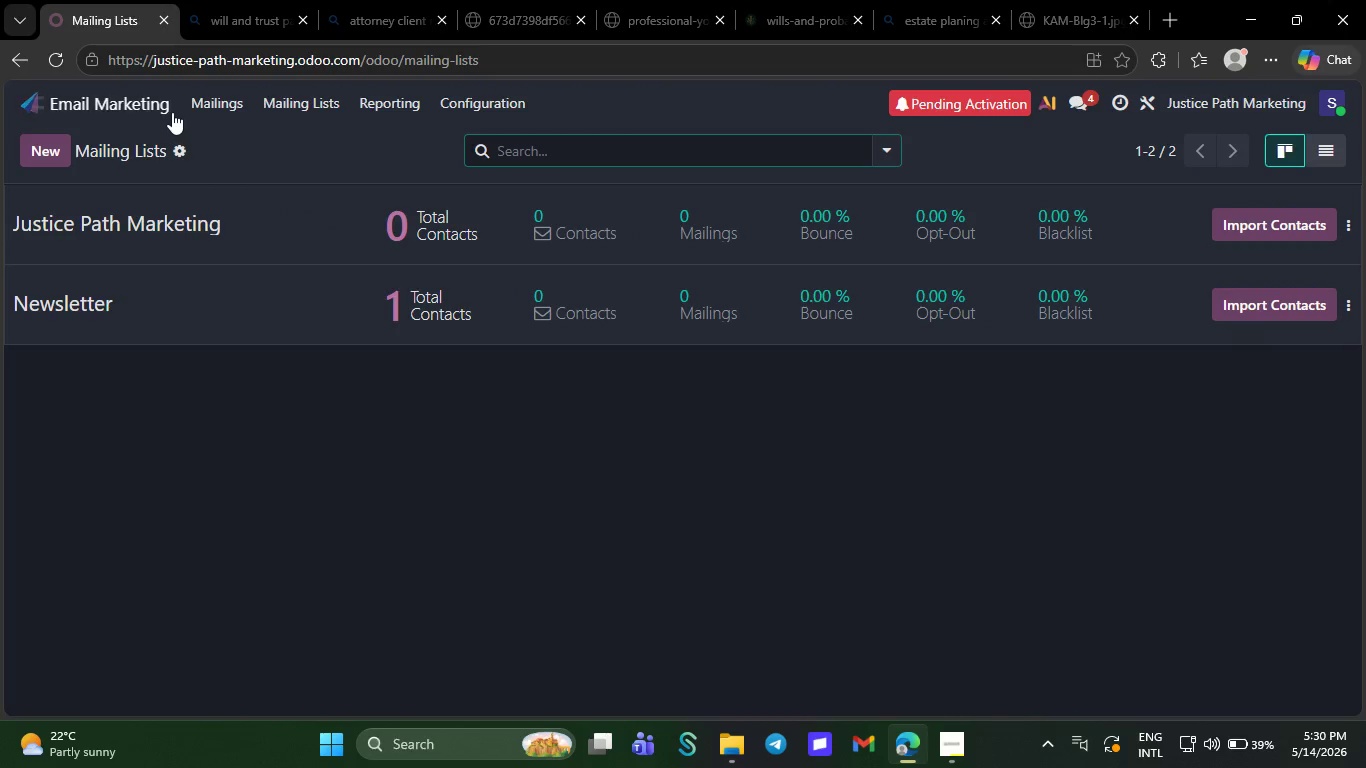 
left_click([148, 98])
 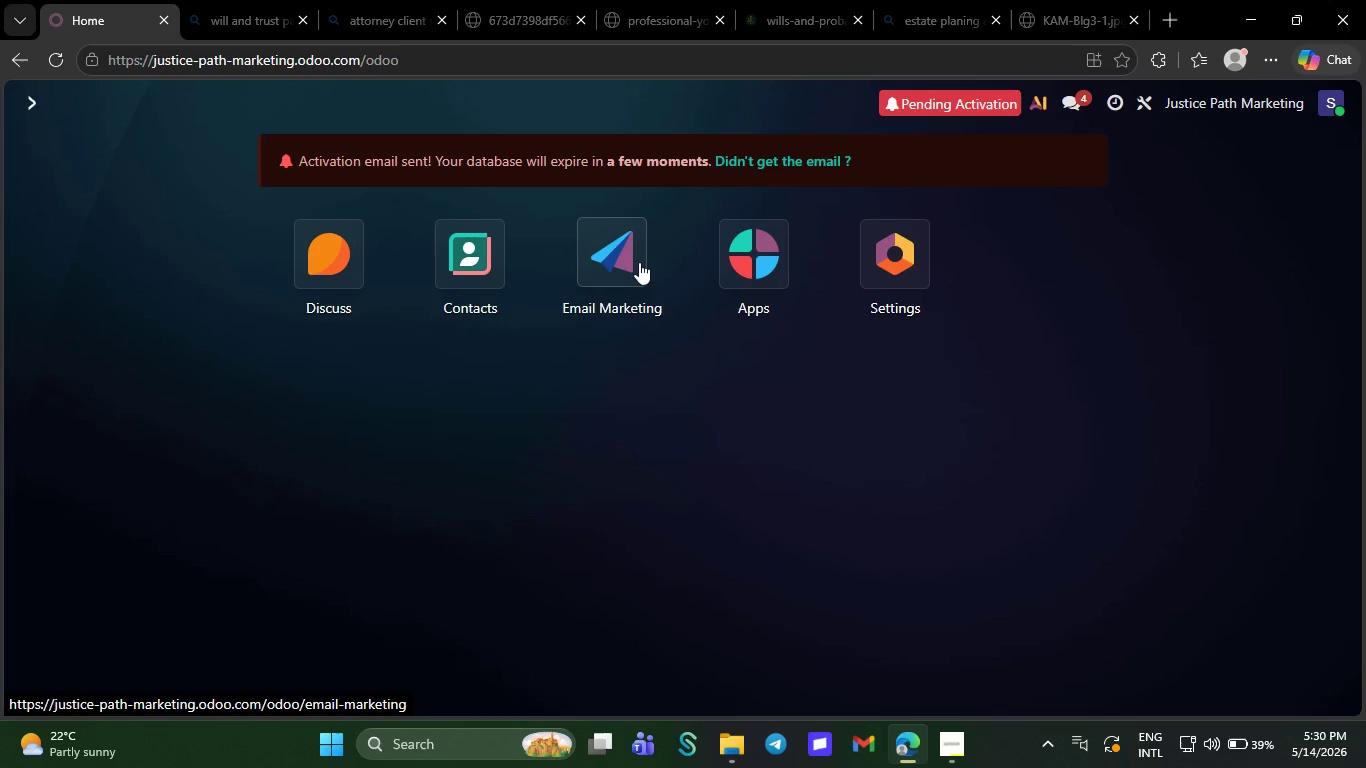 
left_click([639, 262])
 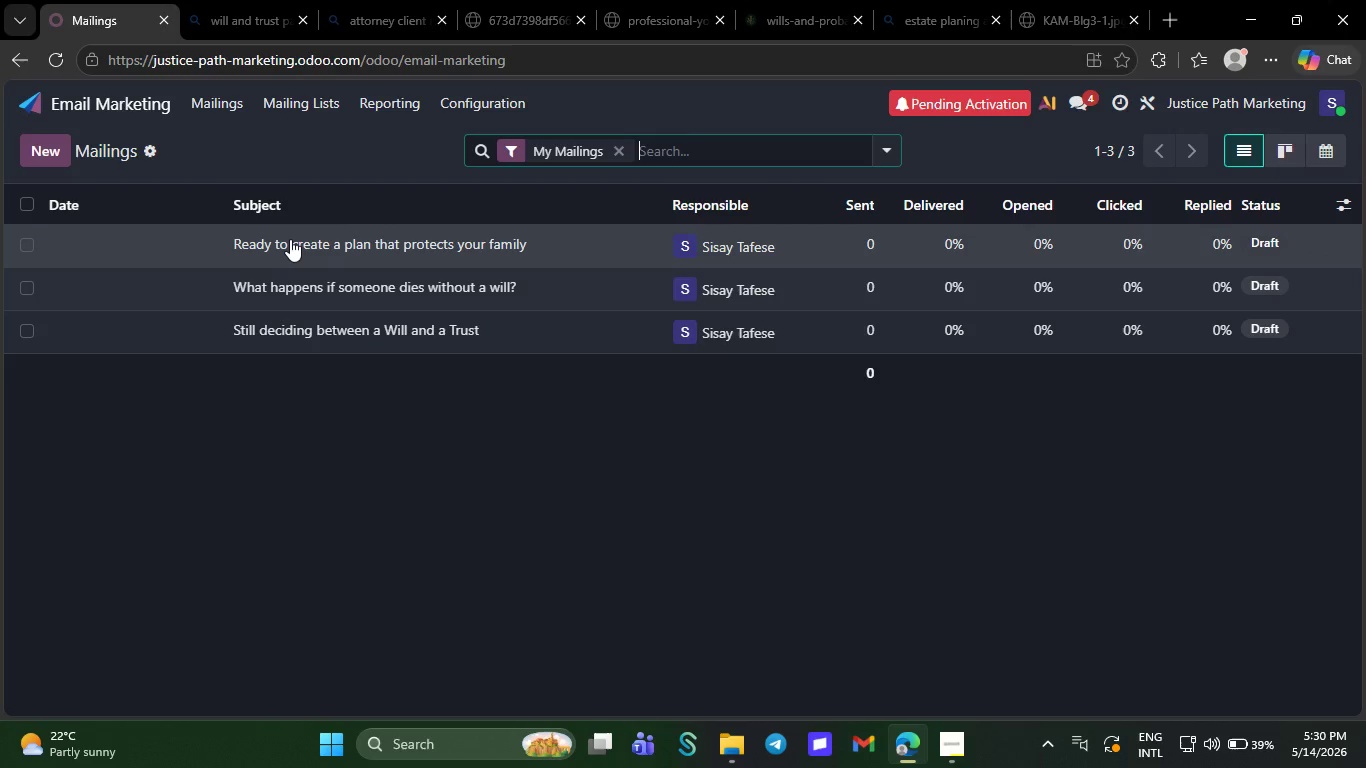 
left_click([290, 240])
 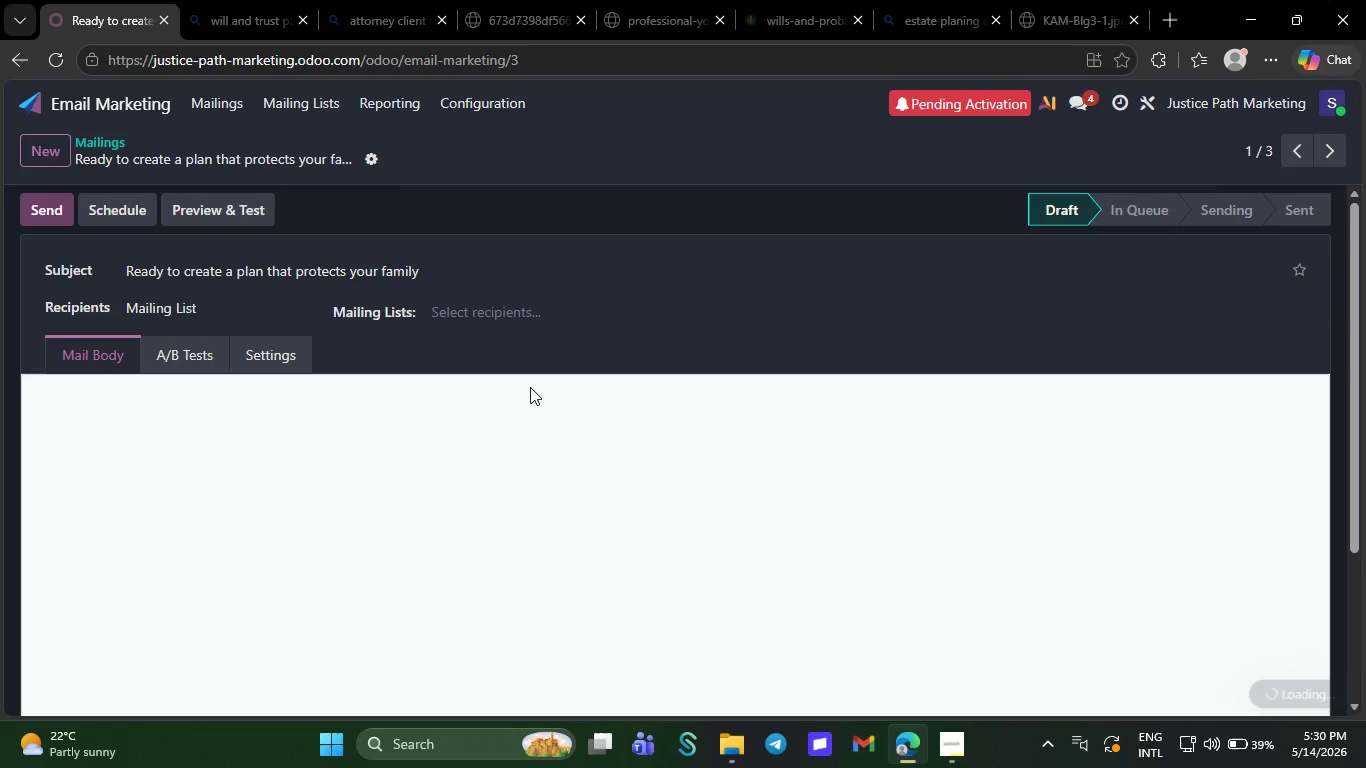 
left_click([491, 310])
 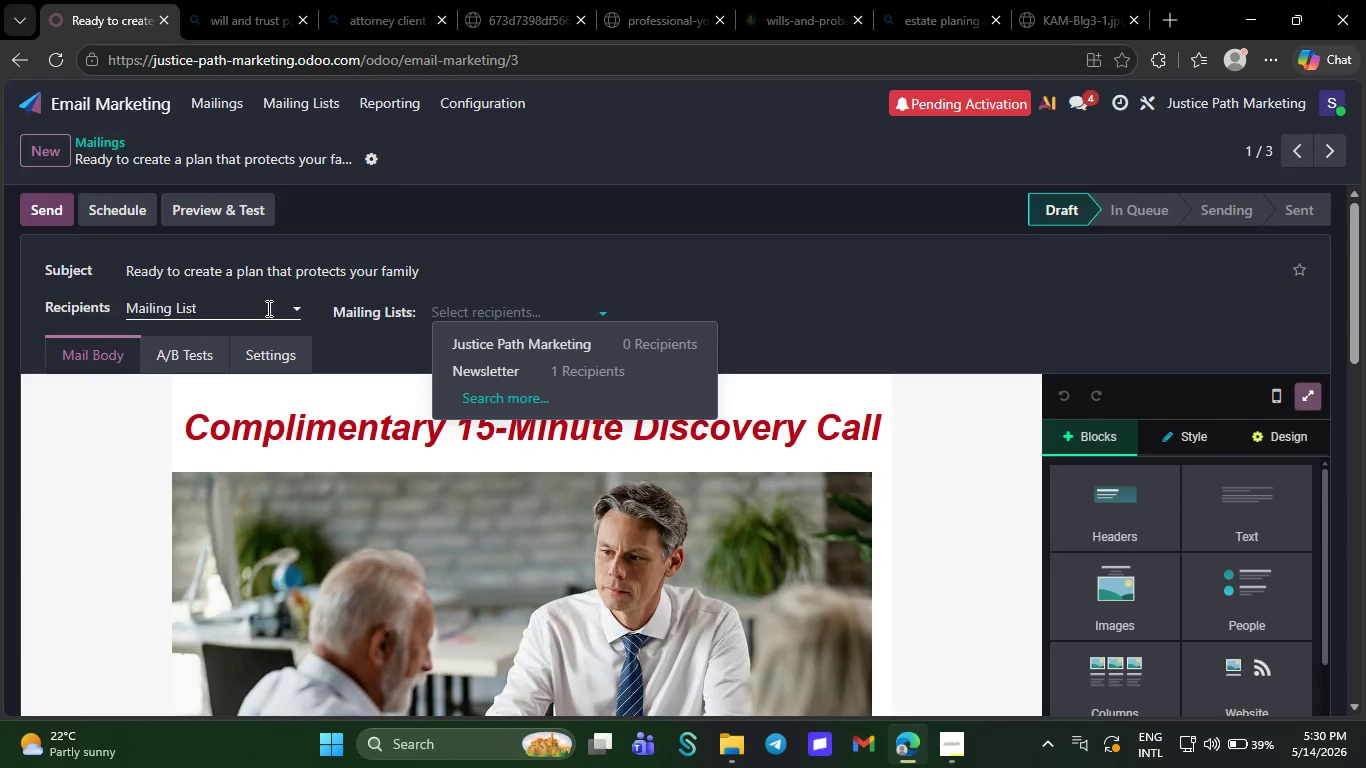 
left_click([248, 306])
 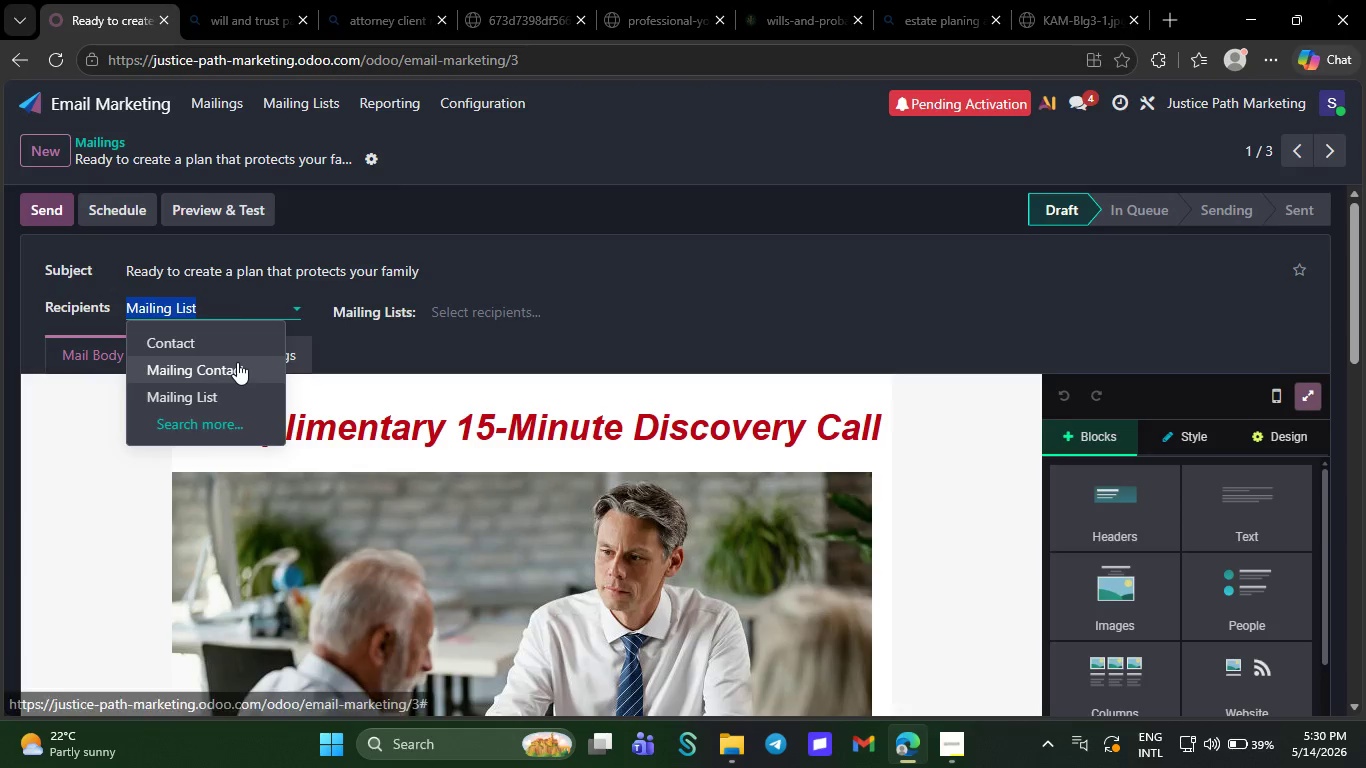 
left_click([237, 362])
 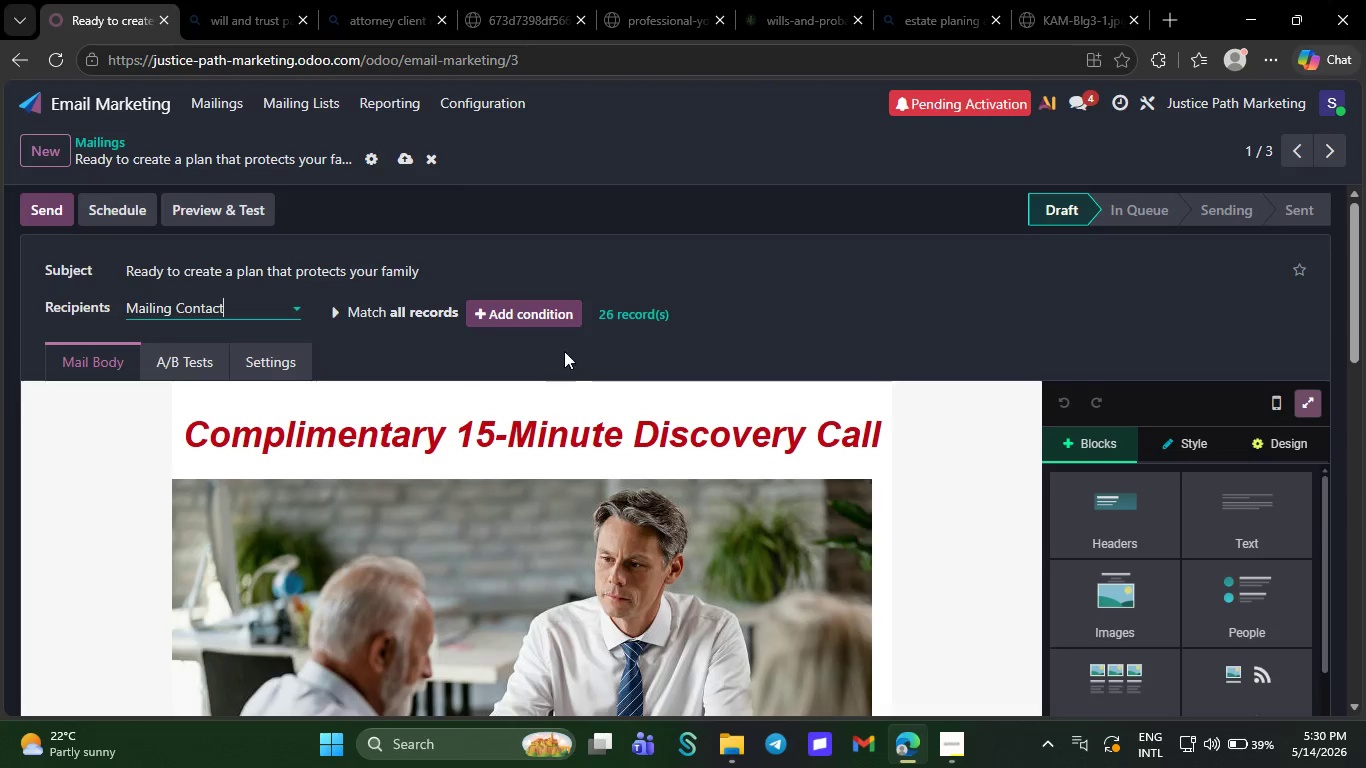 
left_click([567, 343])
 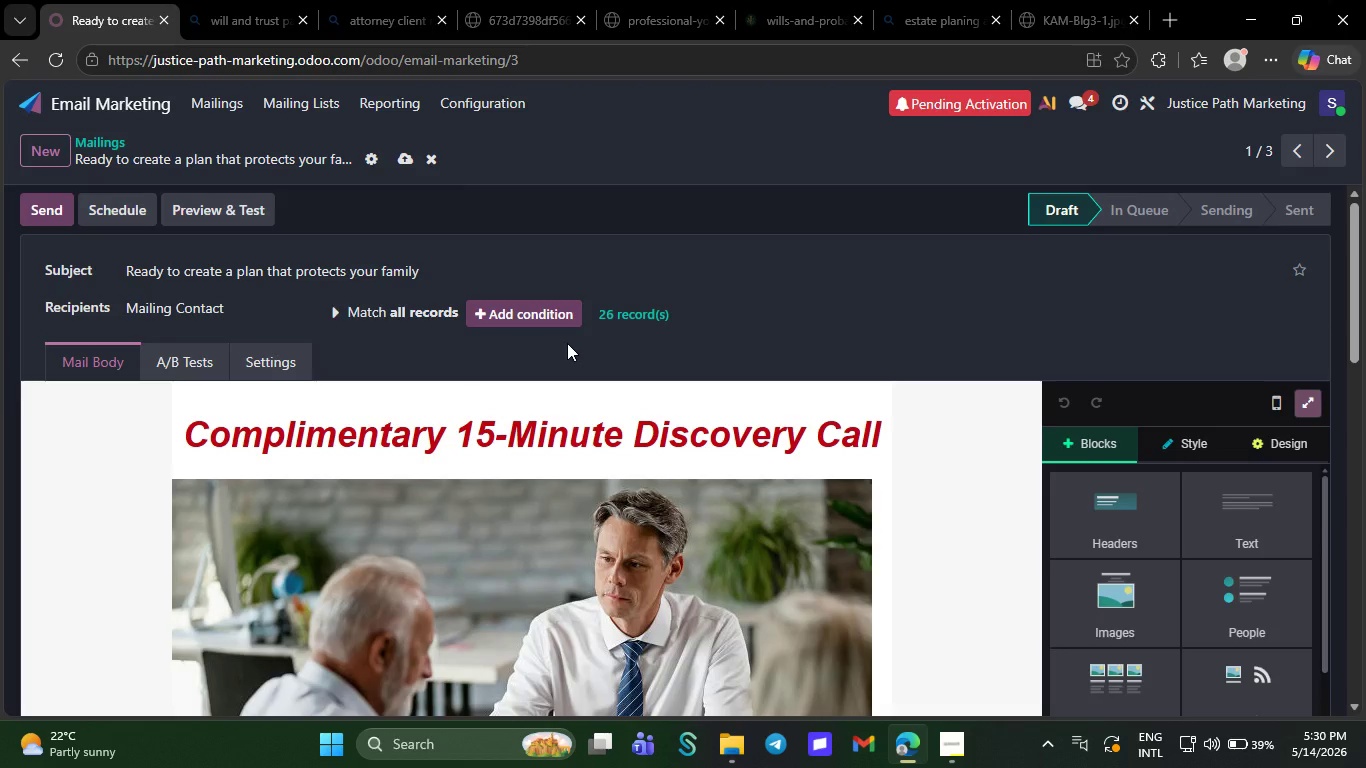 
wait(12.23)
 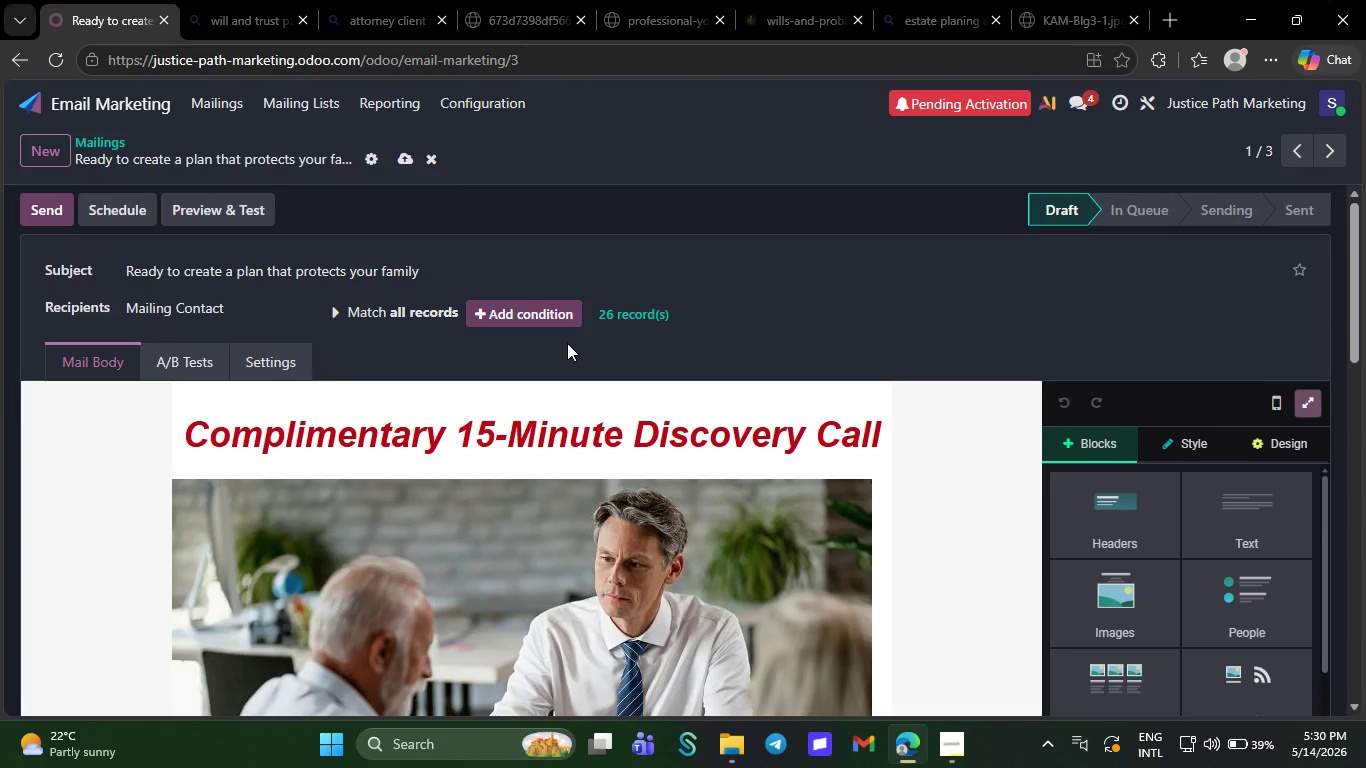 
left_click([555, 148])
 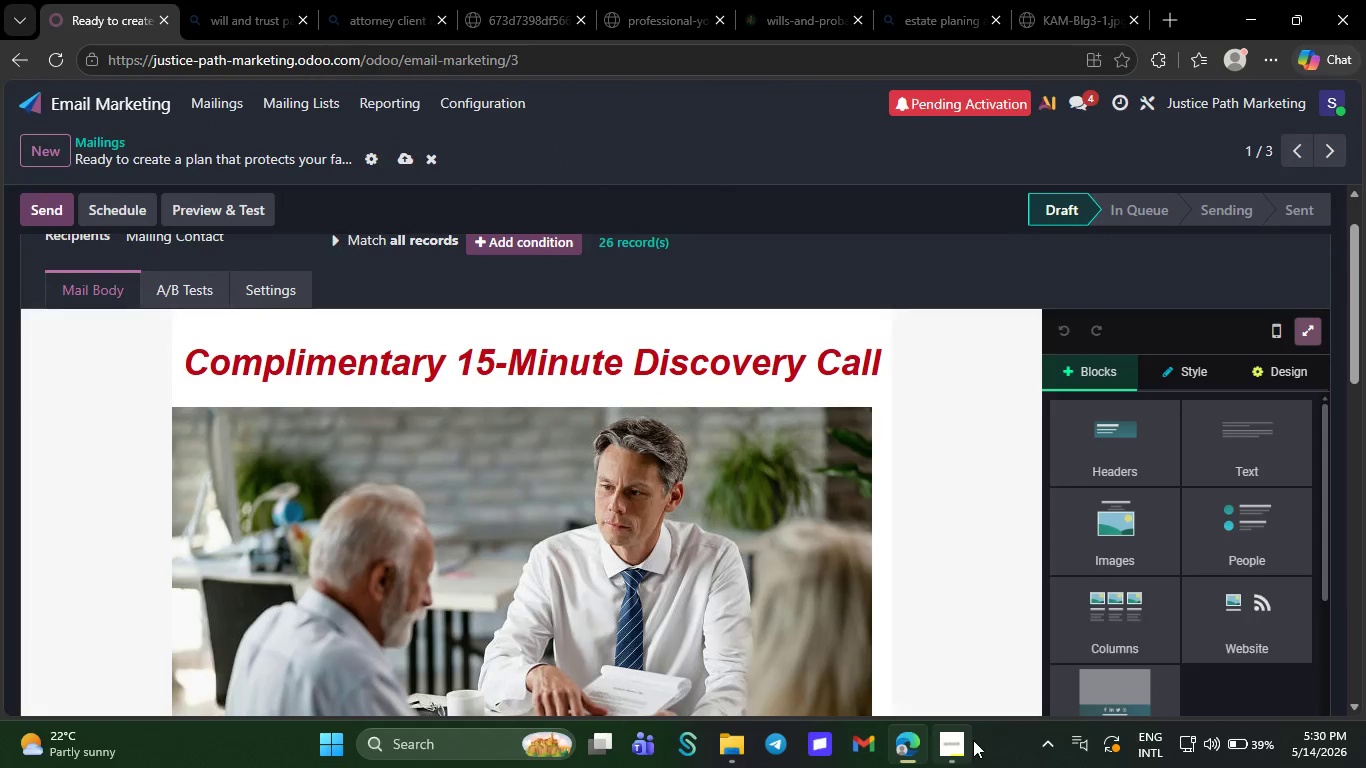 
left_click([961, 745])